 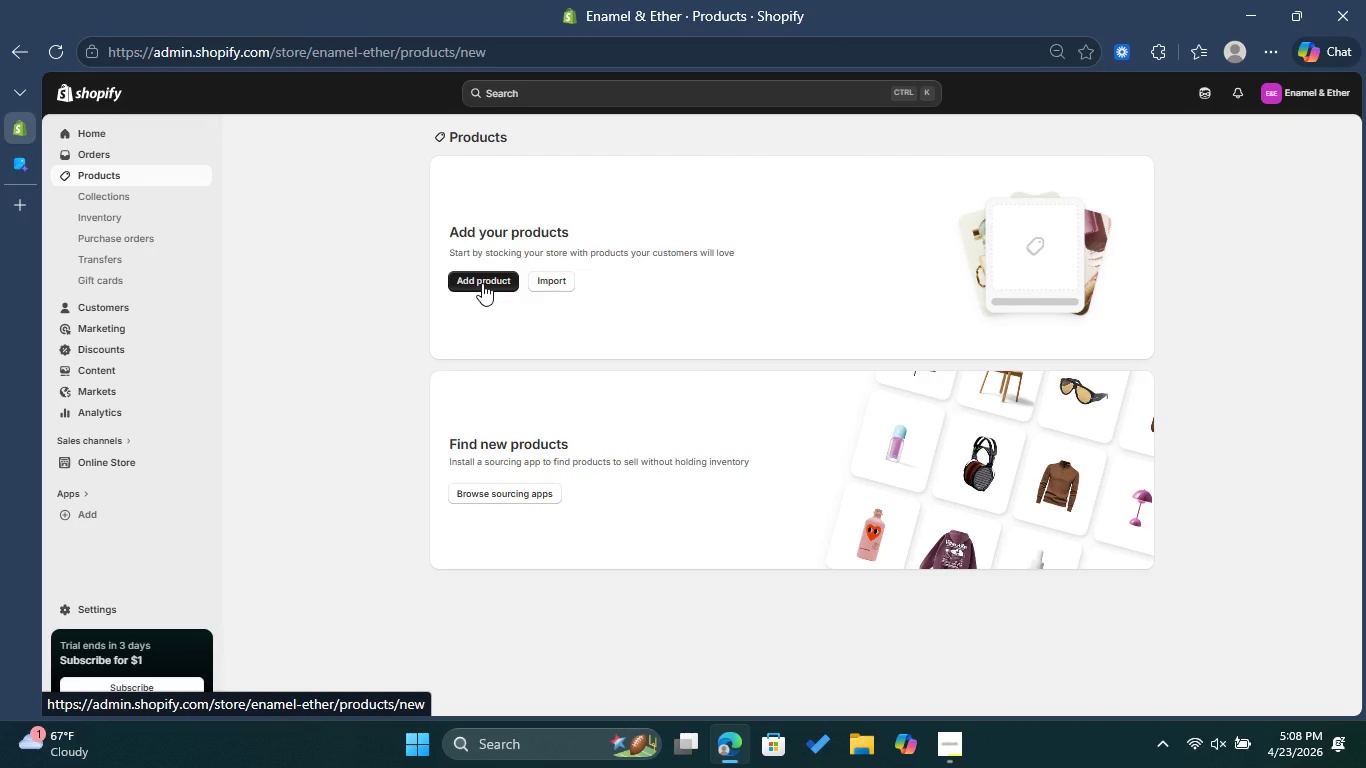 
left_click([537, 196])
 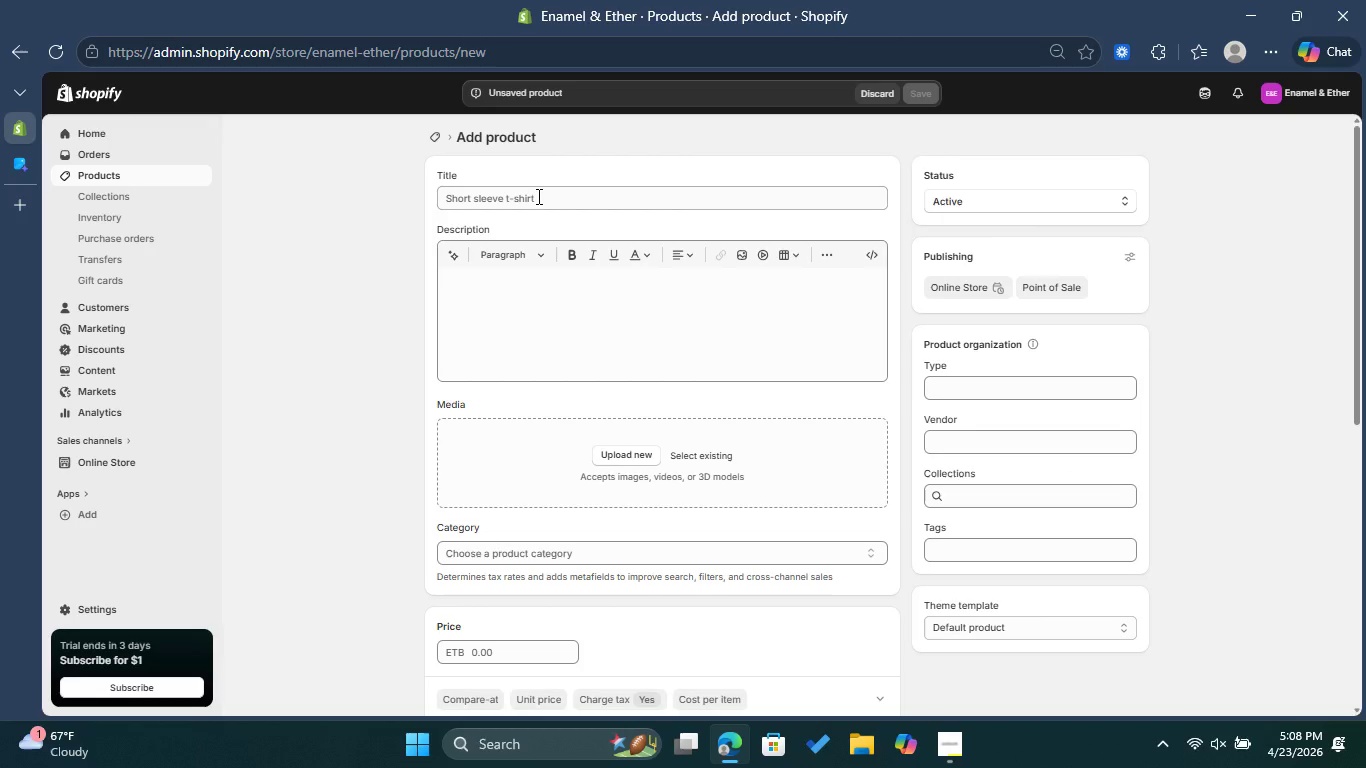 
left_click([537, 196])
 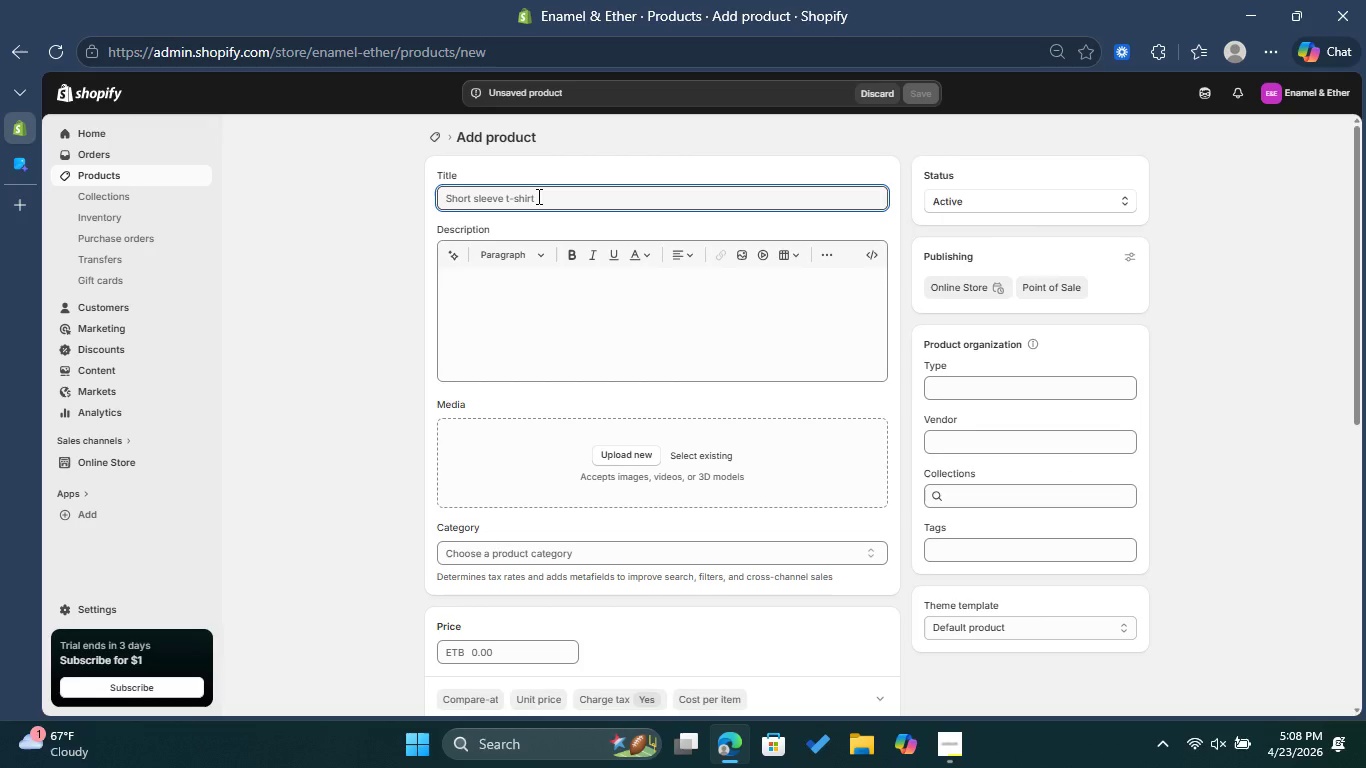 
type(First Week Braces Relief Kit for Kids )
 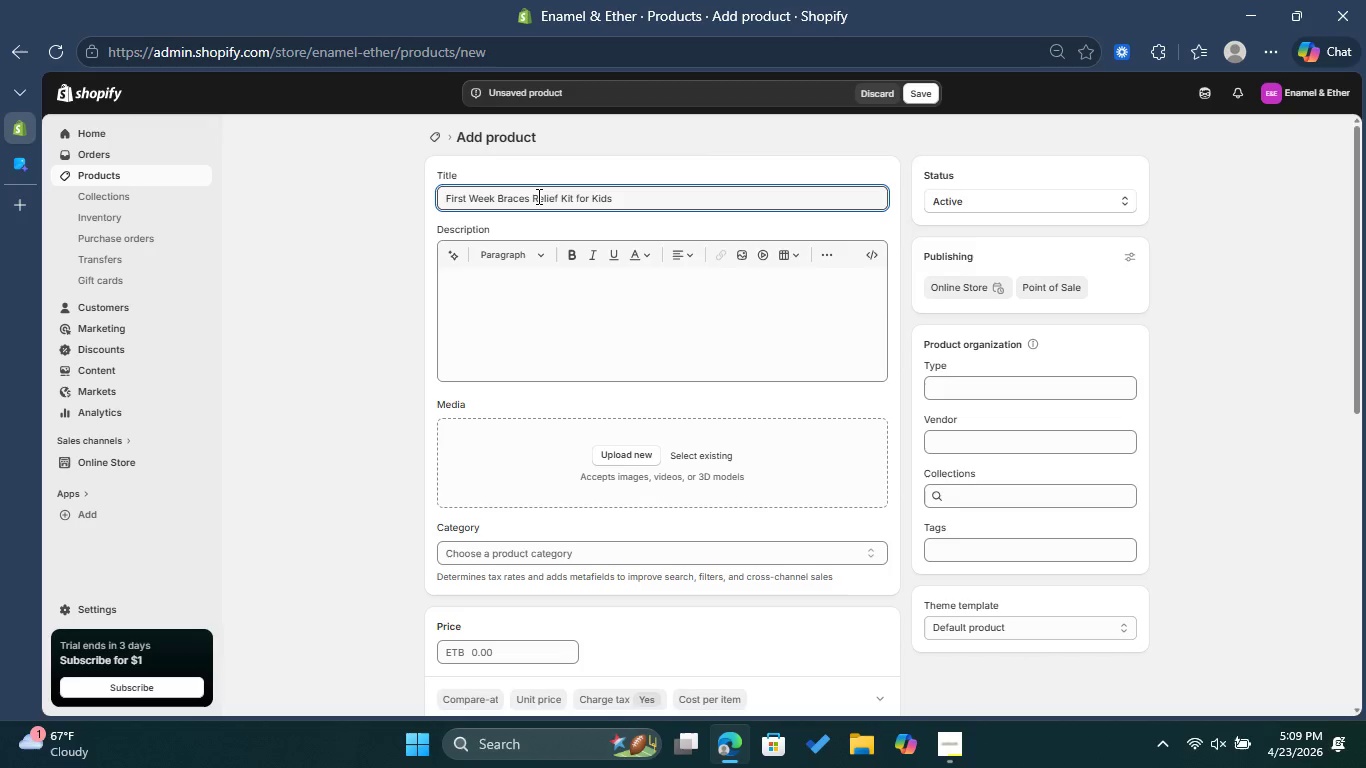 
left_click([532, 294])
 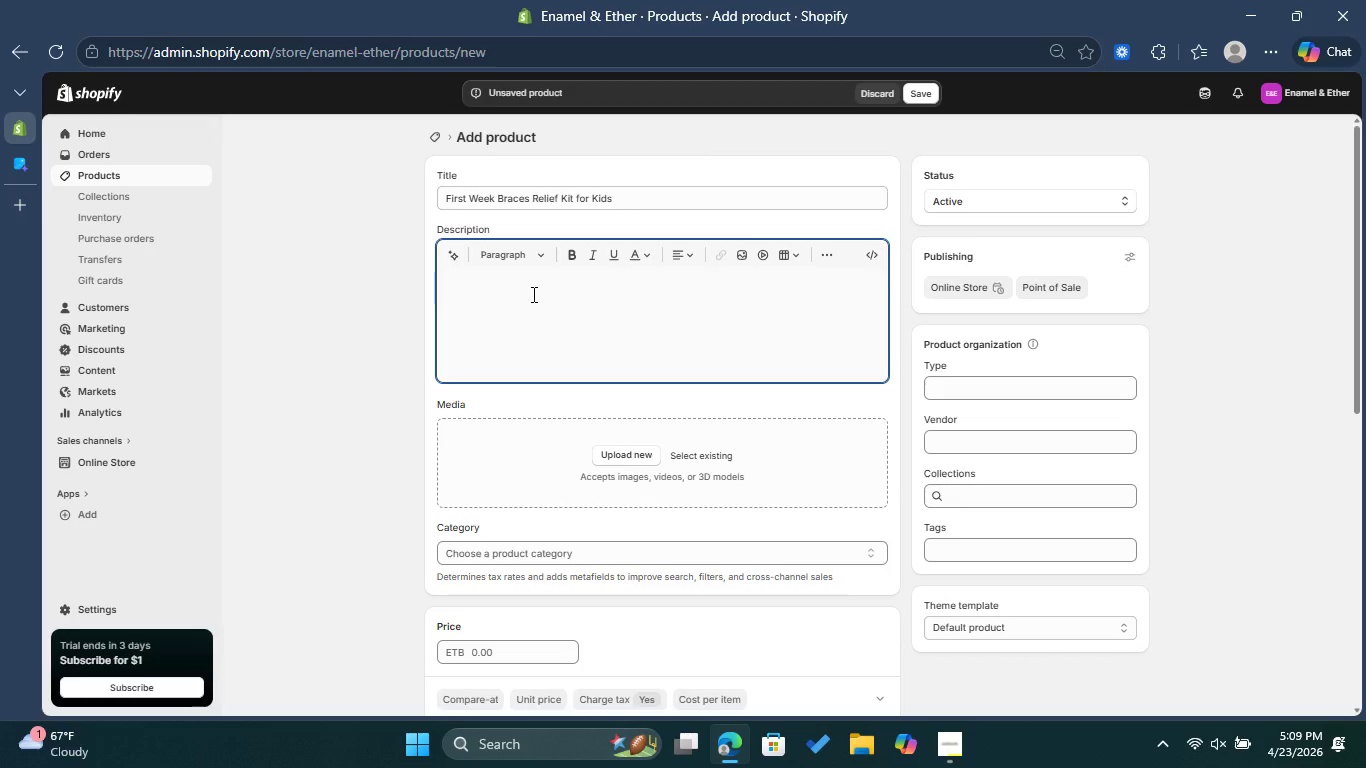 
wait(6.47)
 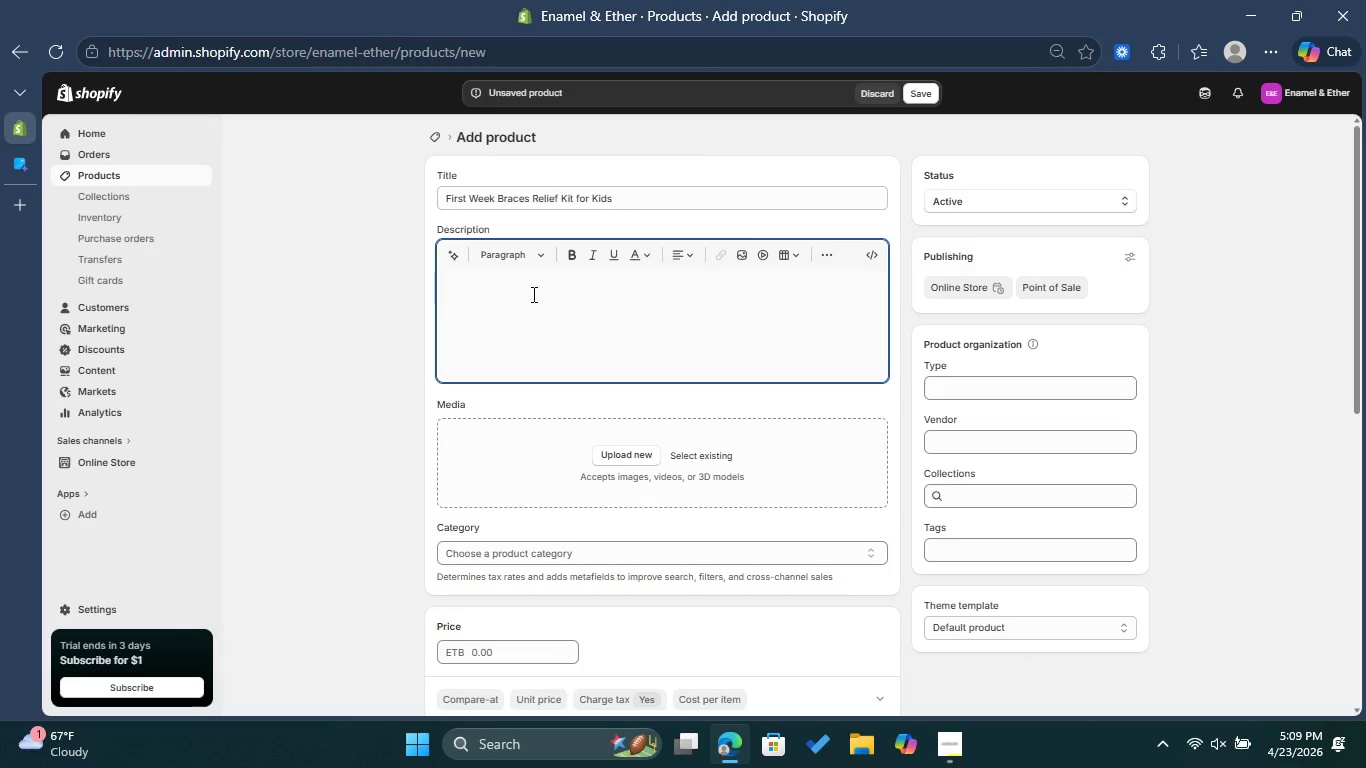 
left_click([658, 186])
 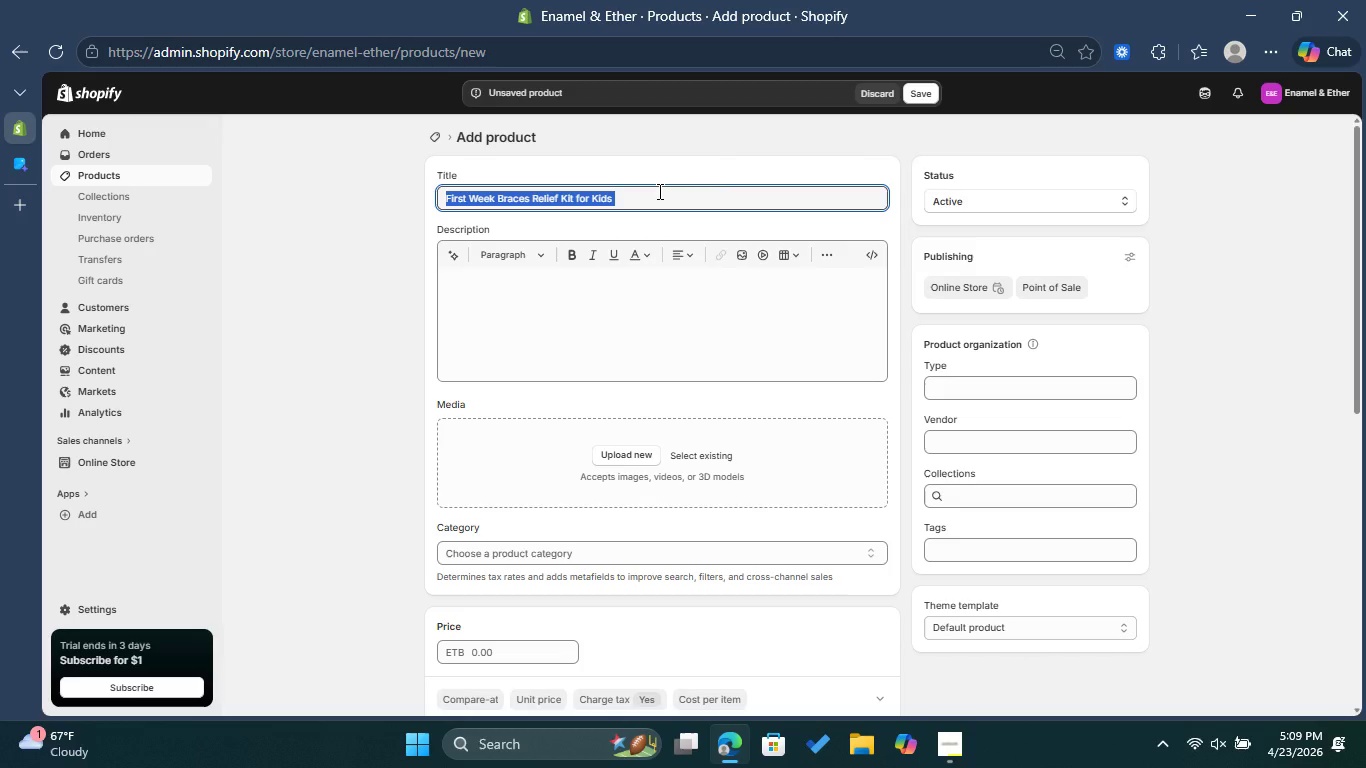 
left_click([658, 191])
 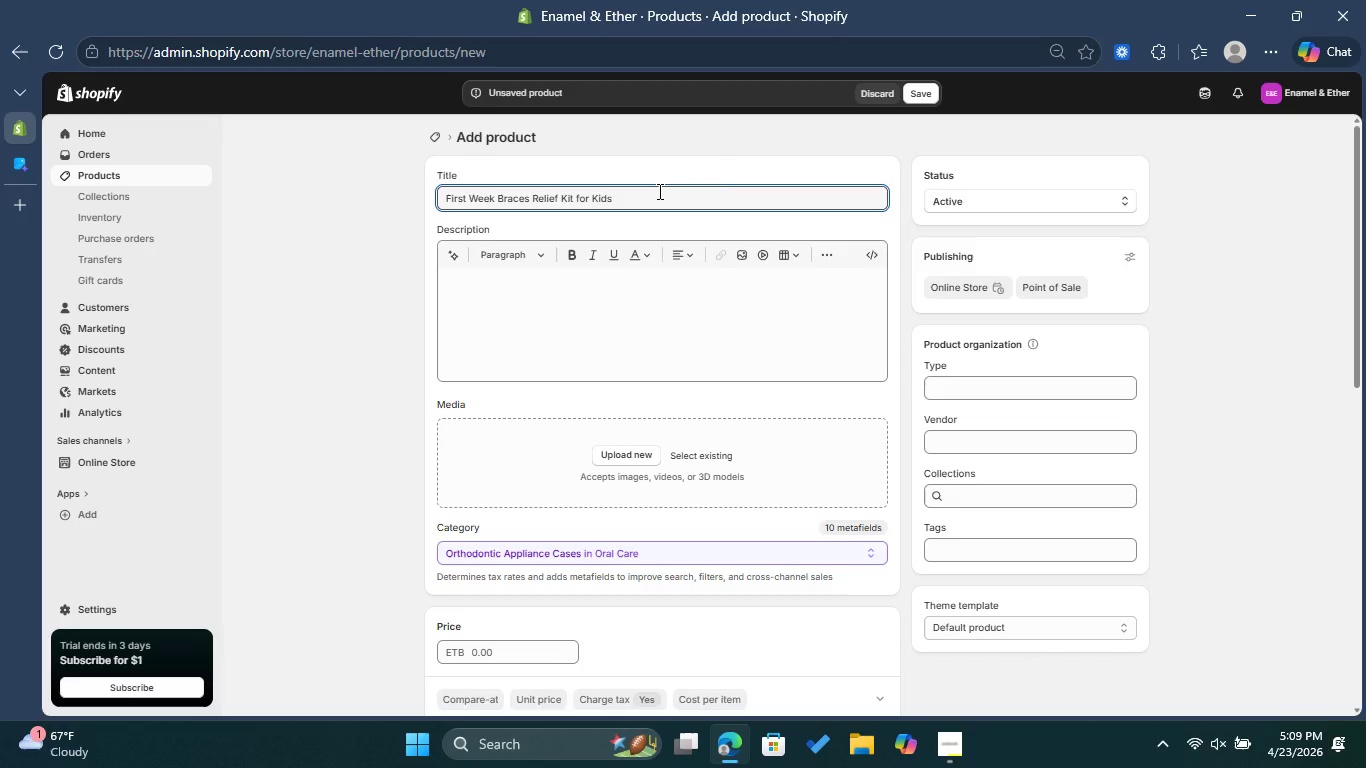 
type(--)
key(Backspace)
key(Backspace)
type( Pain & Irritation Care Set)
 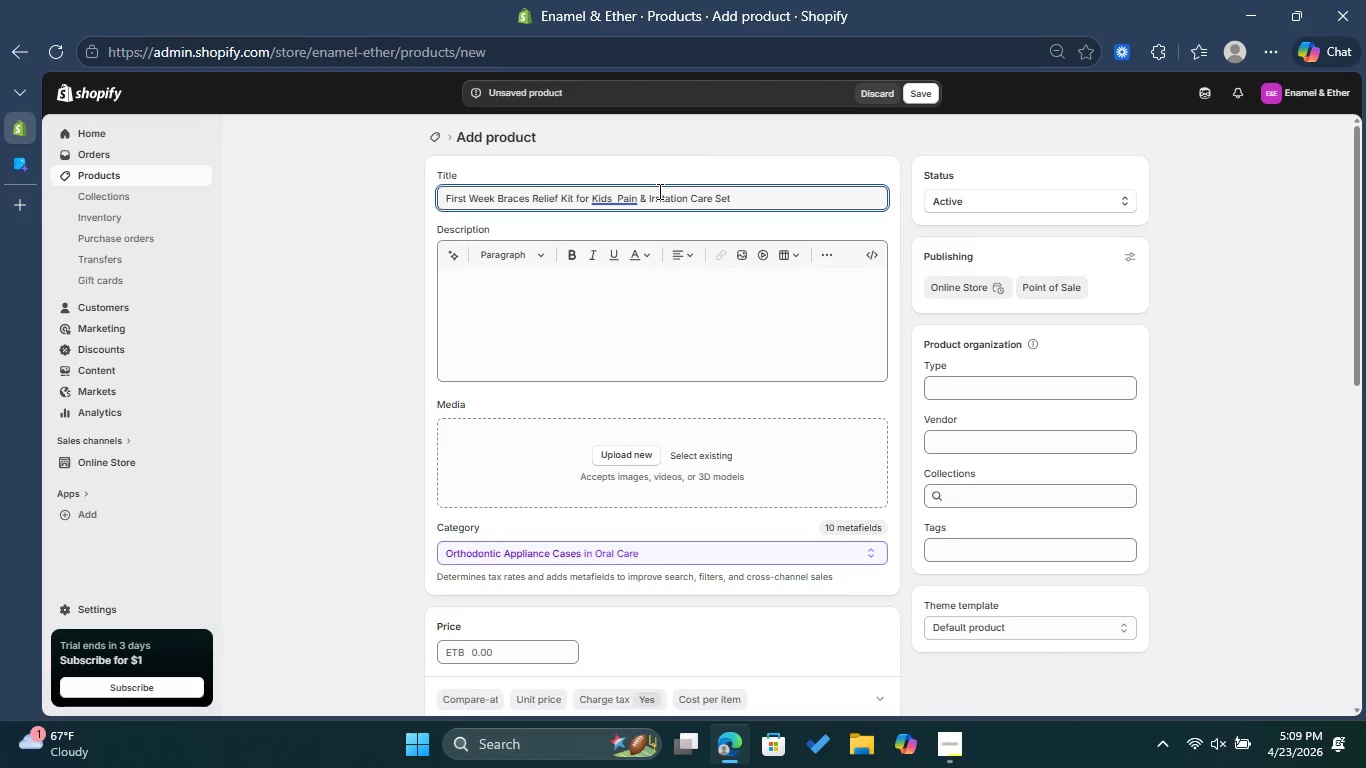 
left_click([612, 195])
 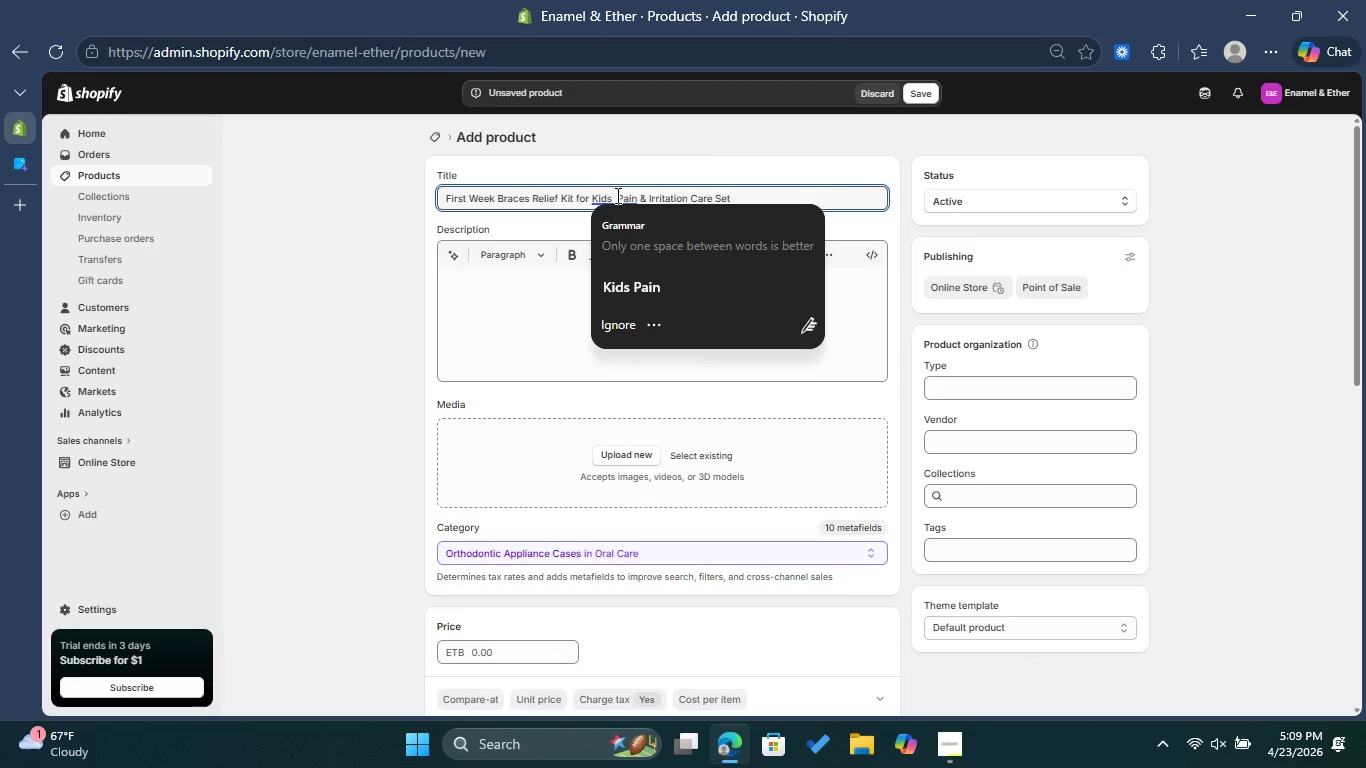 
left_click([616, 195])
 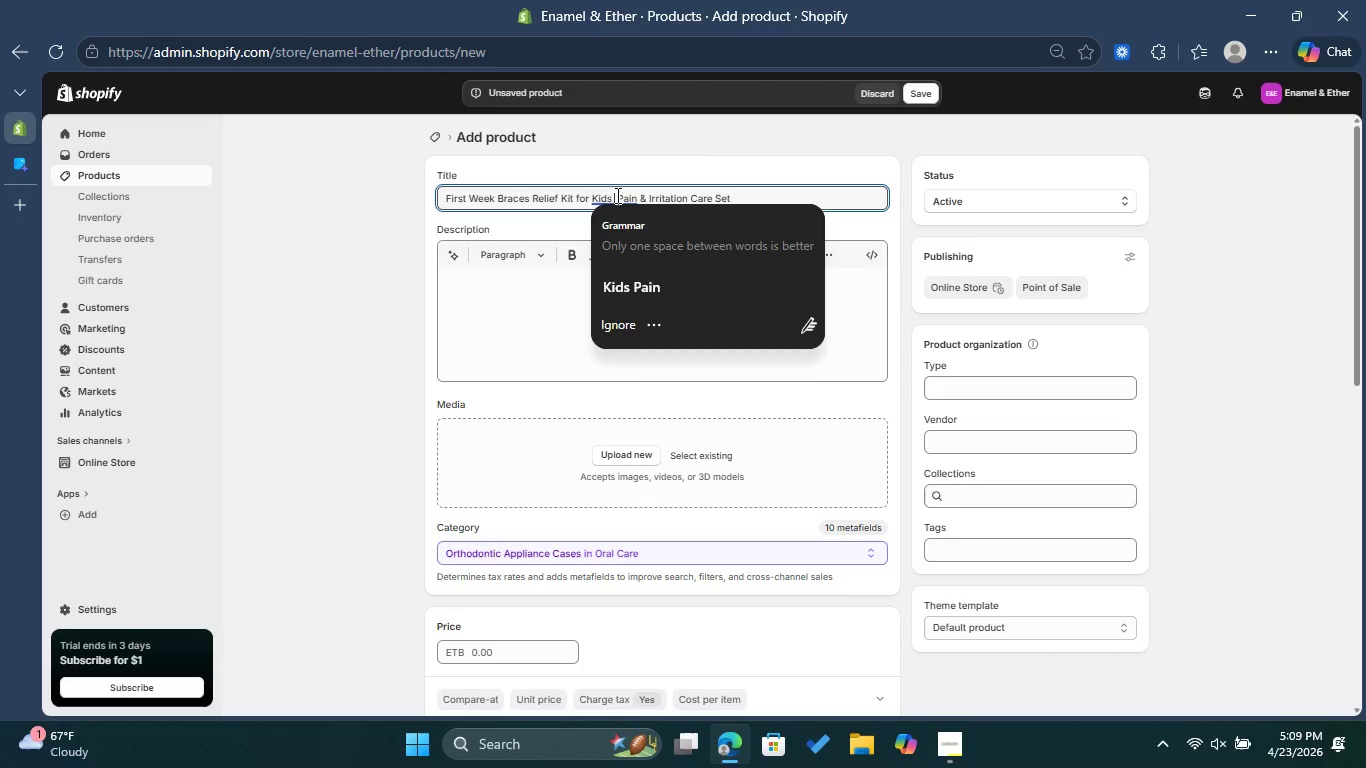 
hold_key(key=Space, duration=0.75)
 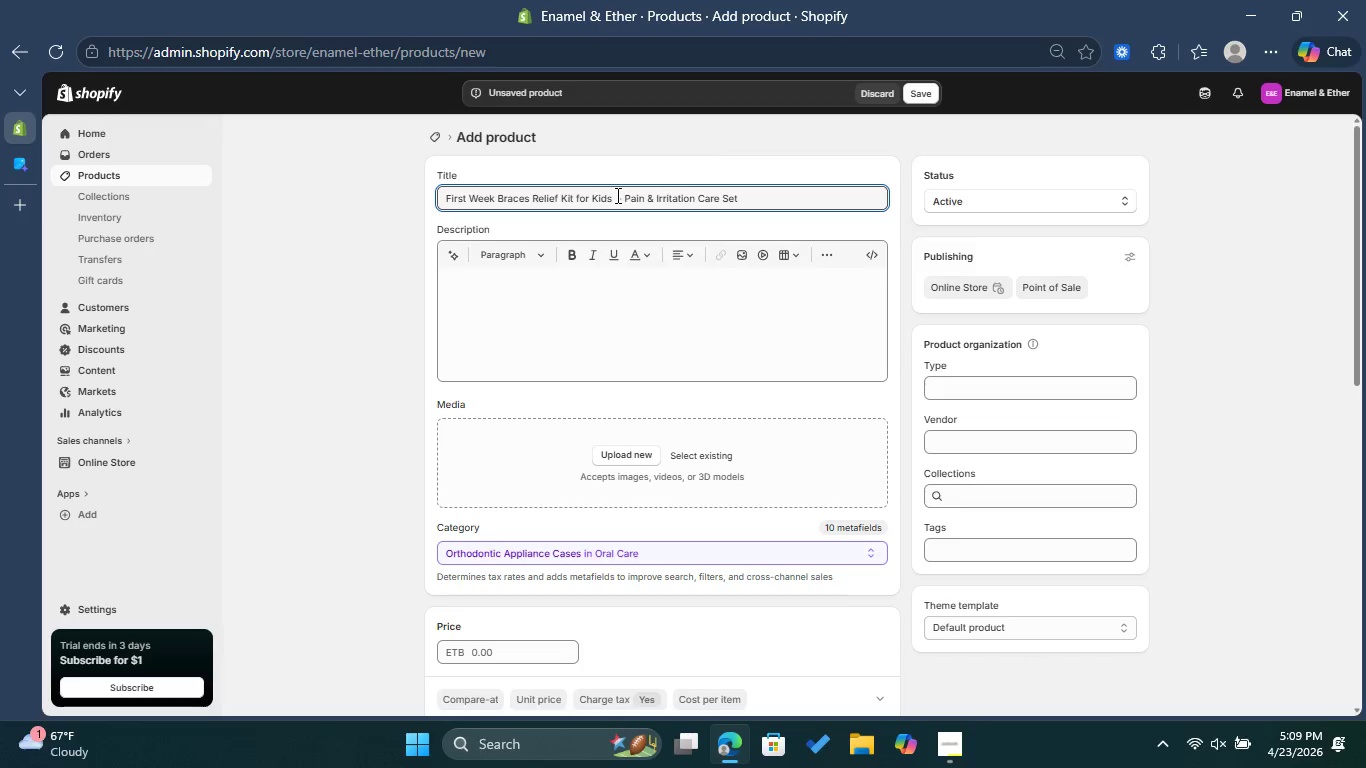 
key(Minus)
 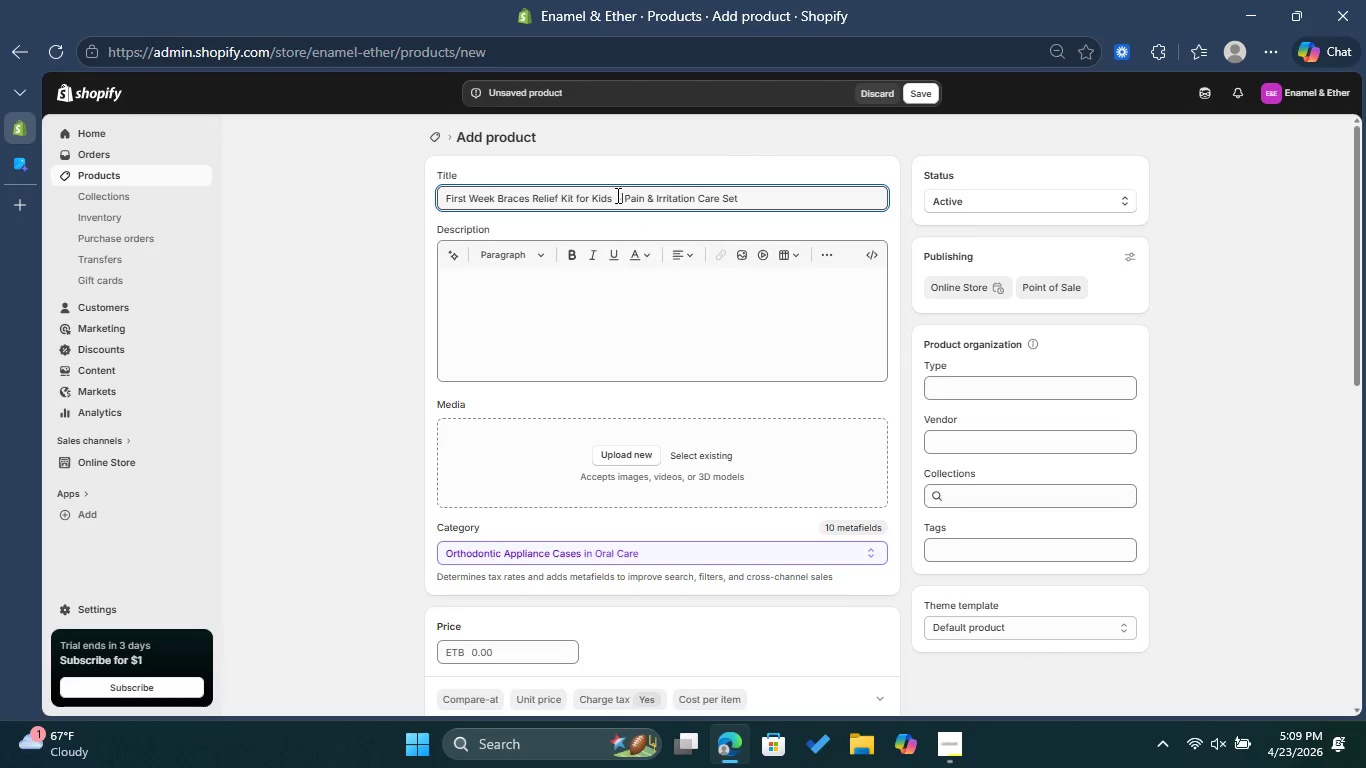 
key(Minus)
 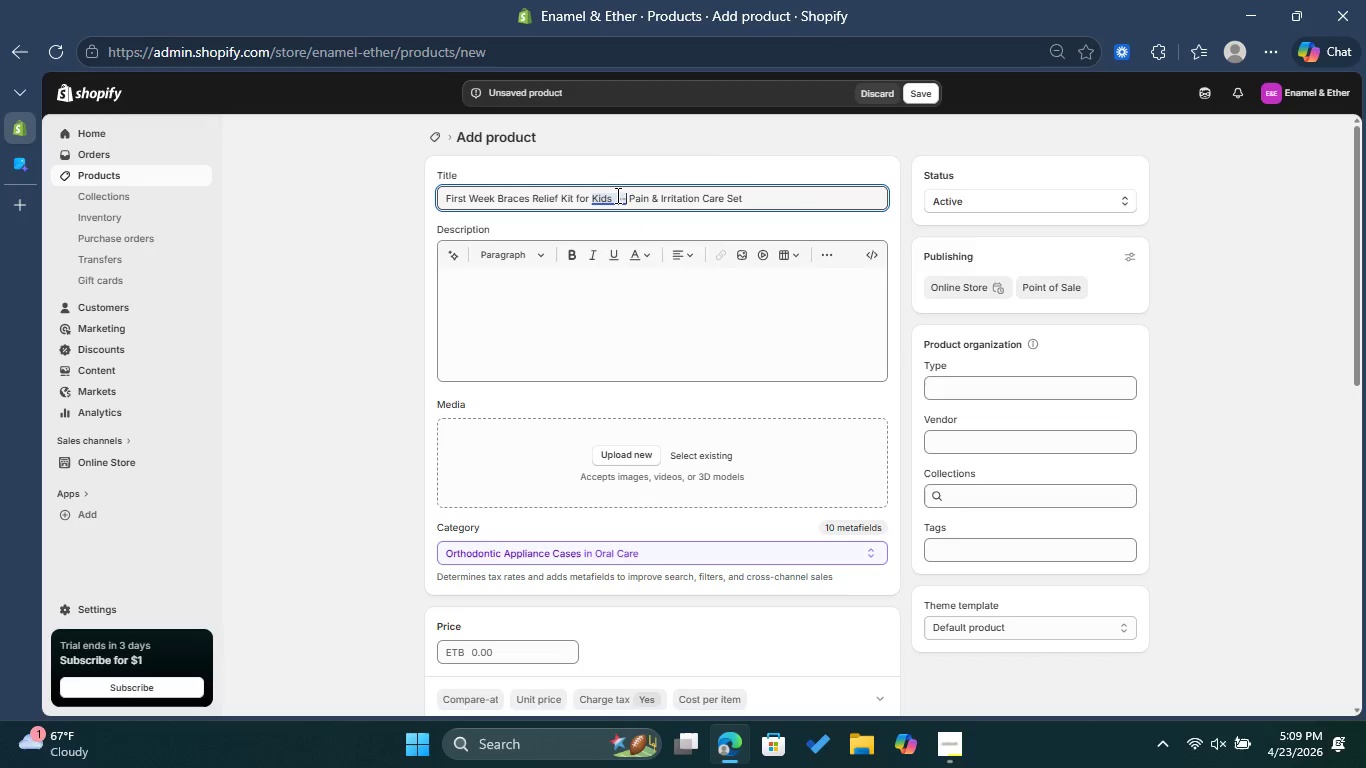 
key(Backspace)
 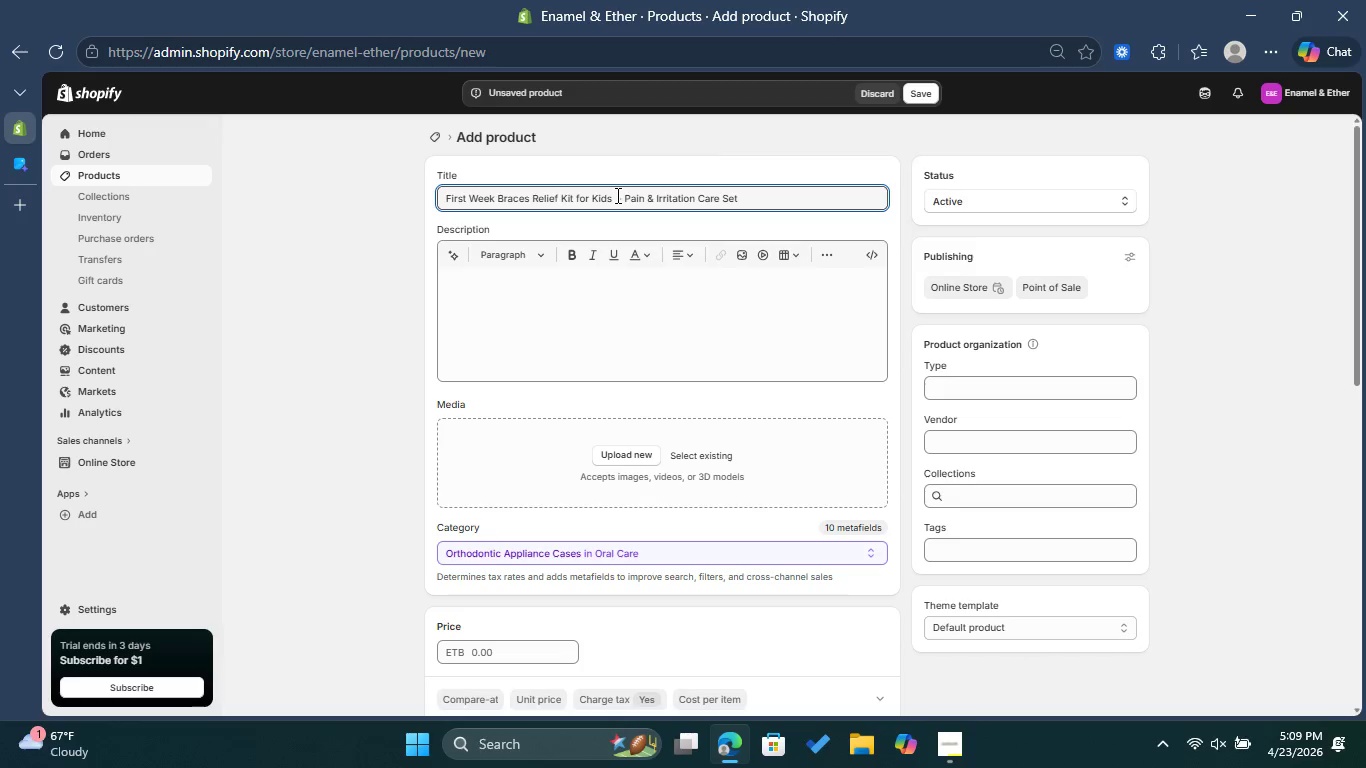 
key(Backspace)
 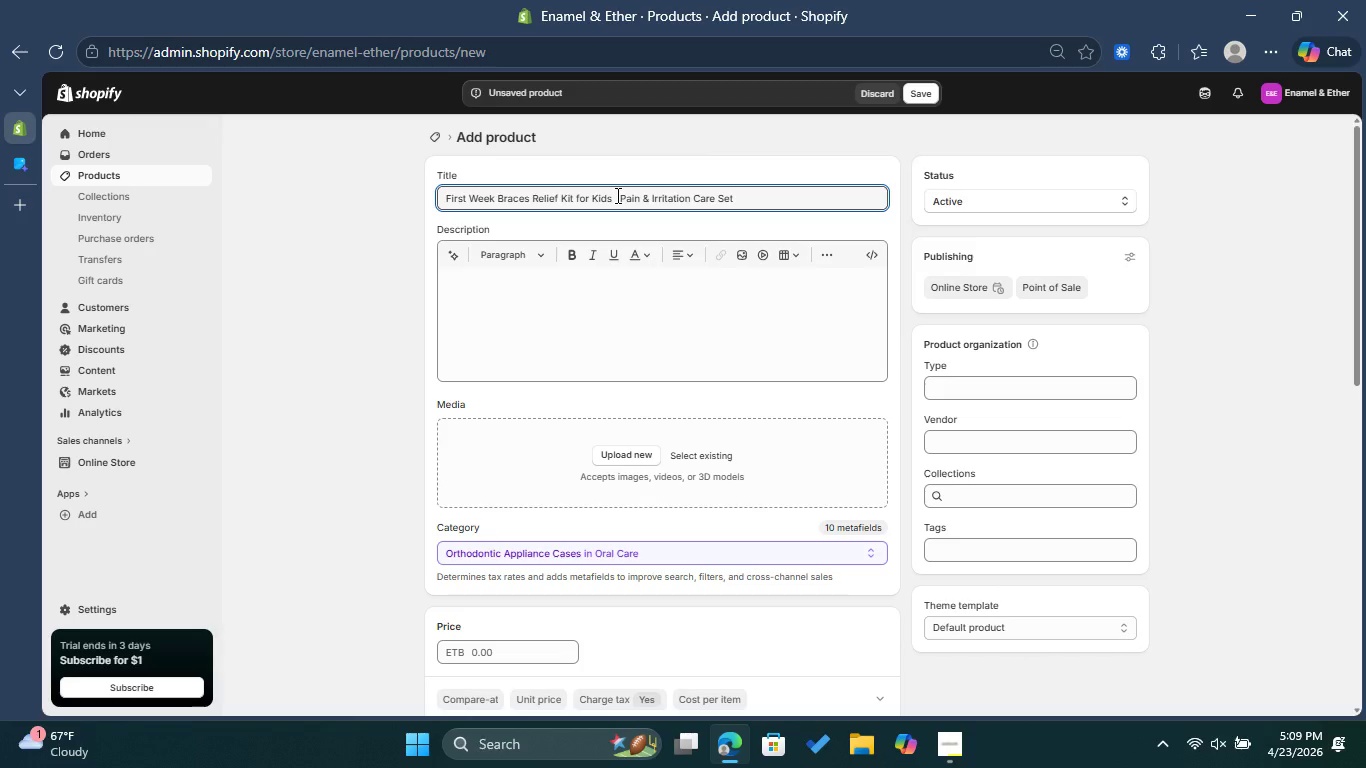 
key(Shift+Minus)
 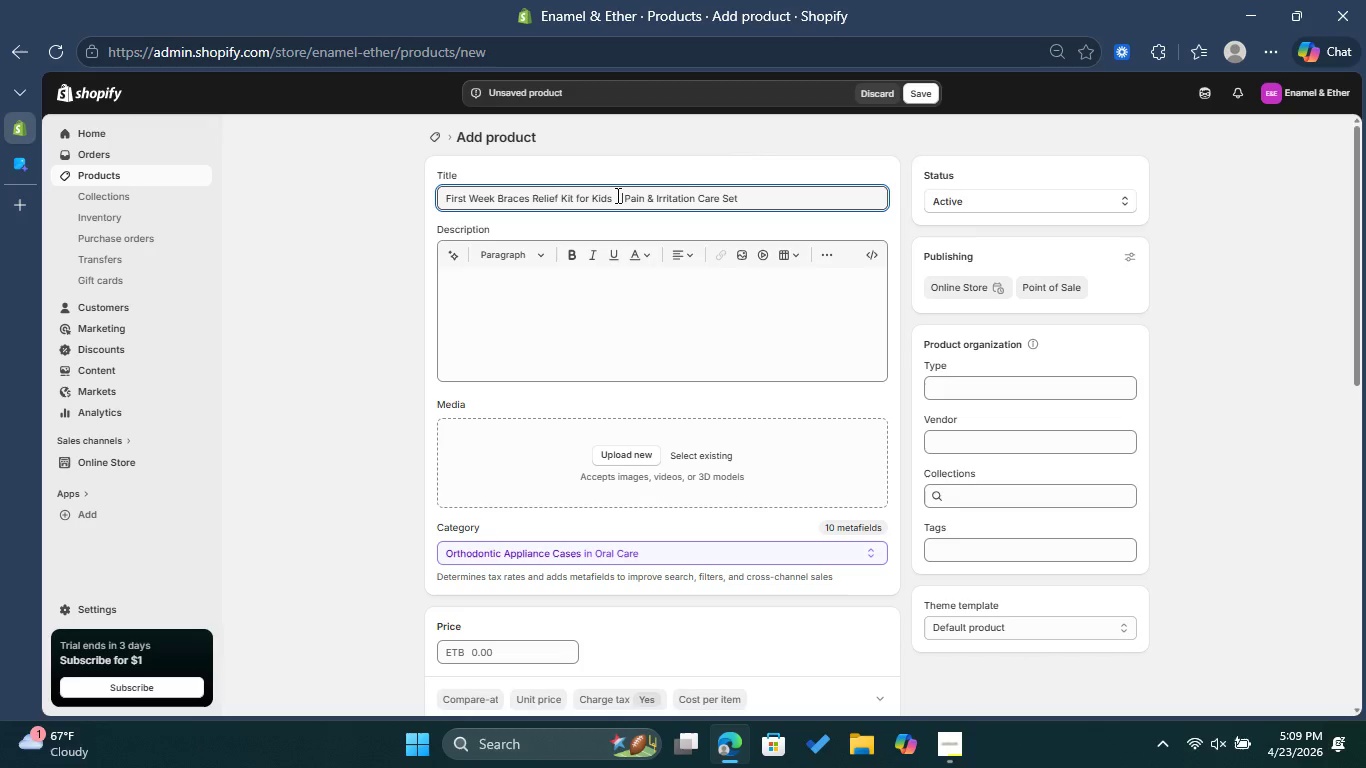 
key(Backspace)
 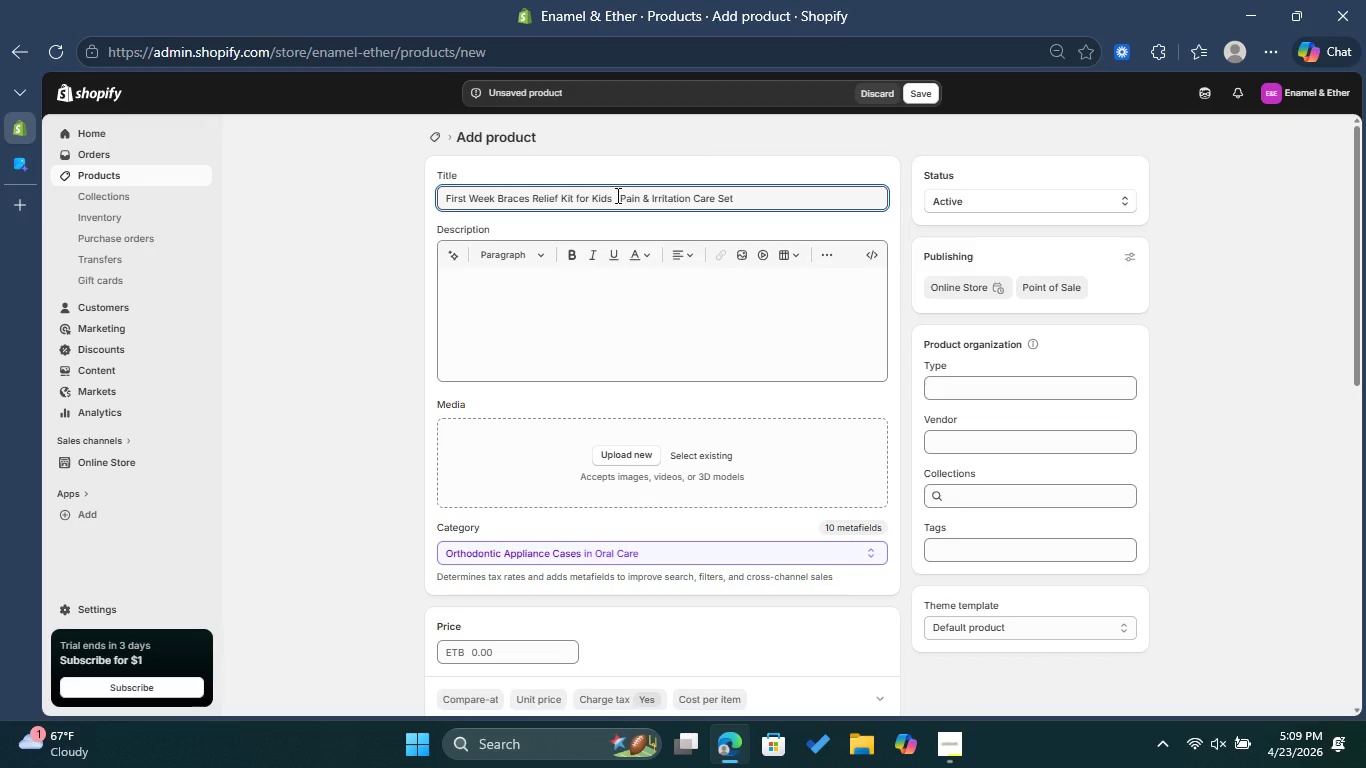 
key(Minus)
 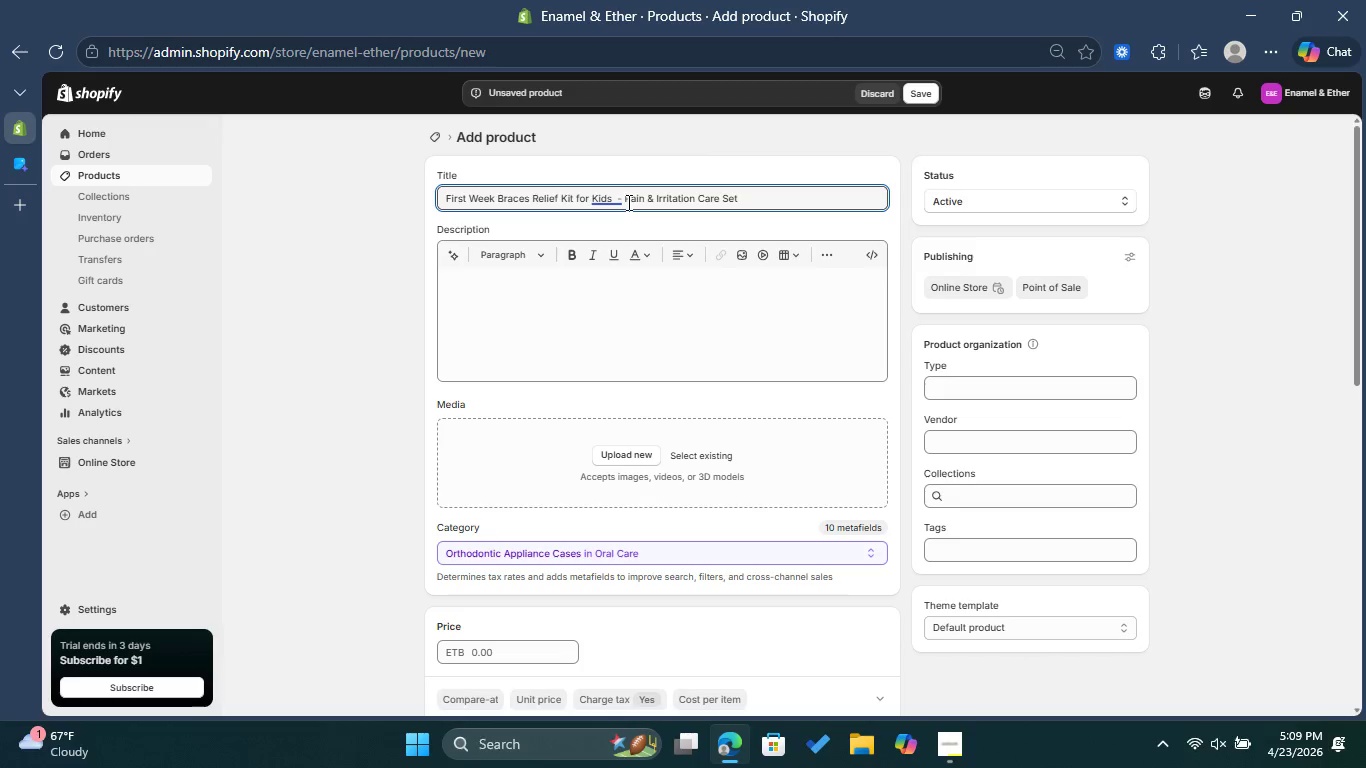 
wait(8.83)
 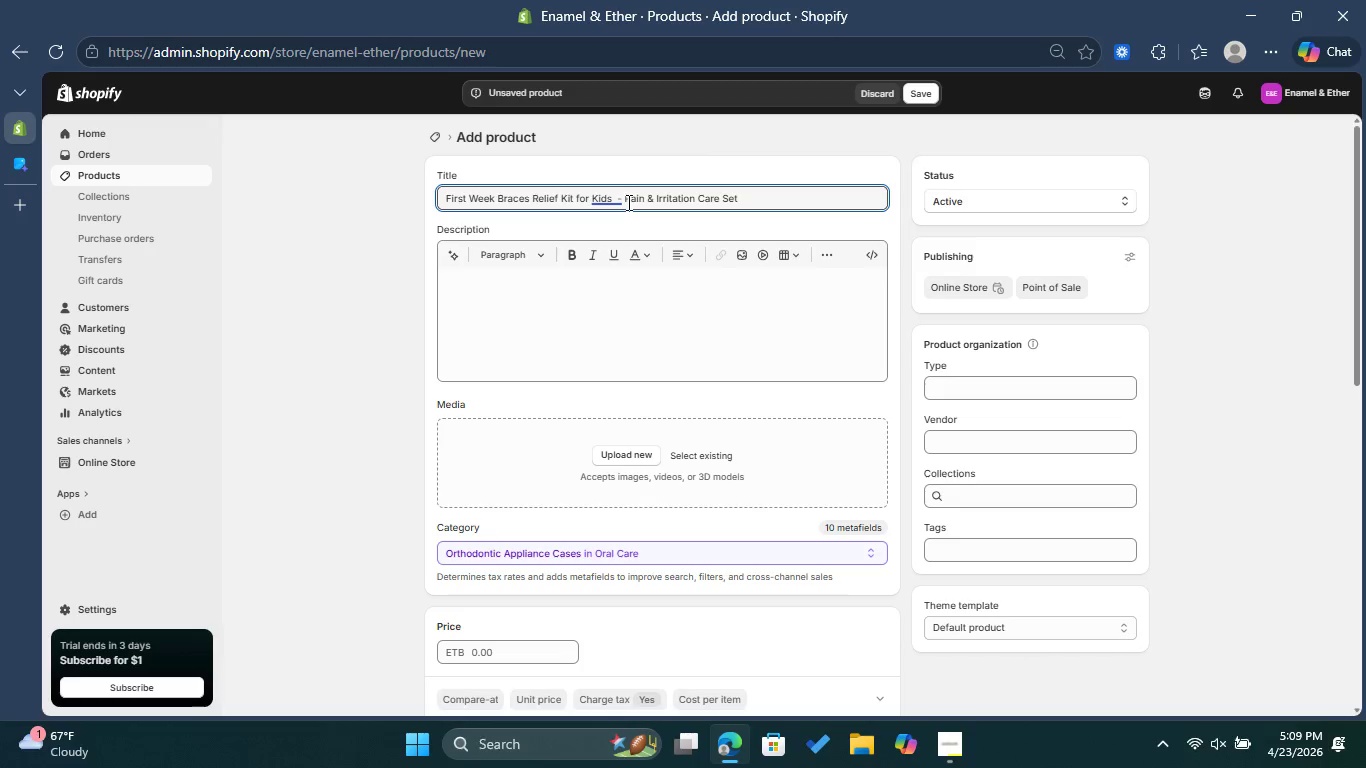 
left_click([568, 293])
 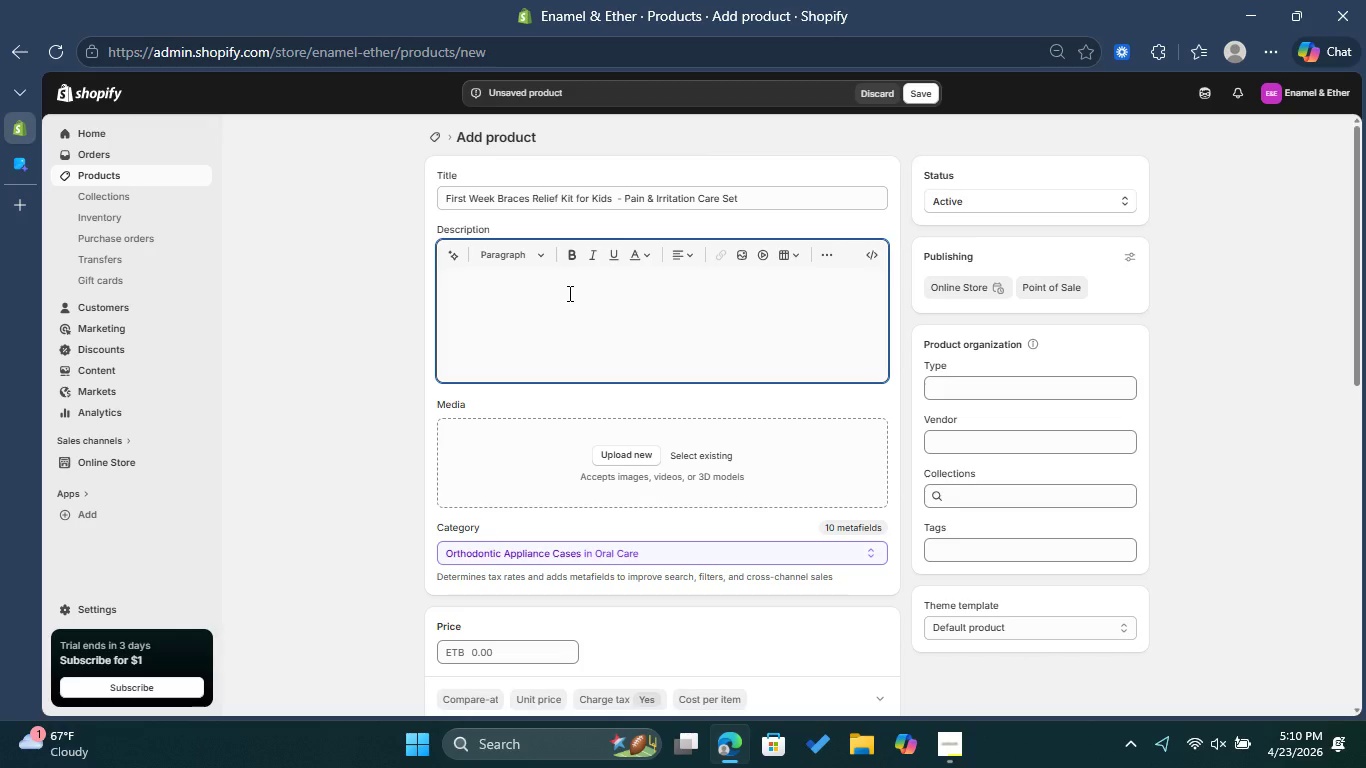 
wait(10.24)
 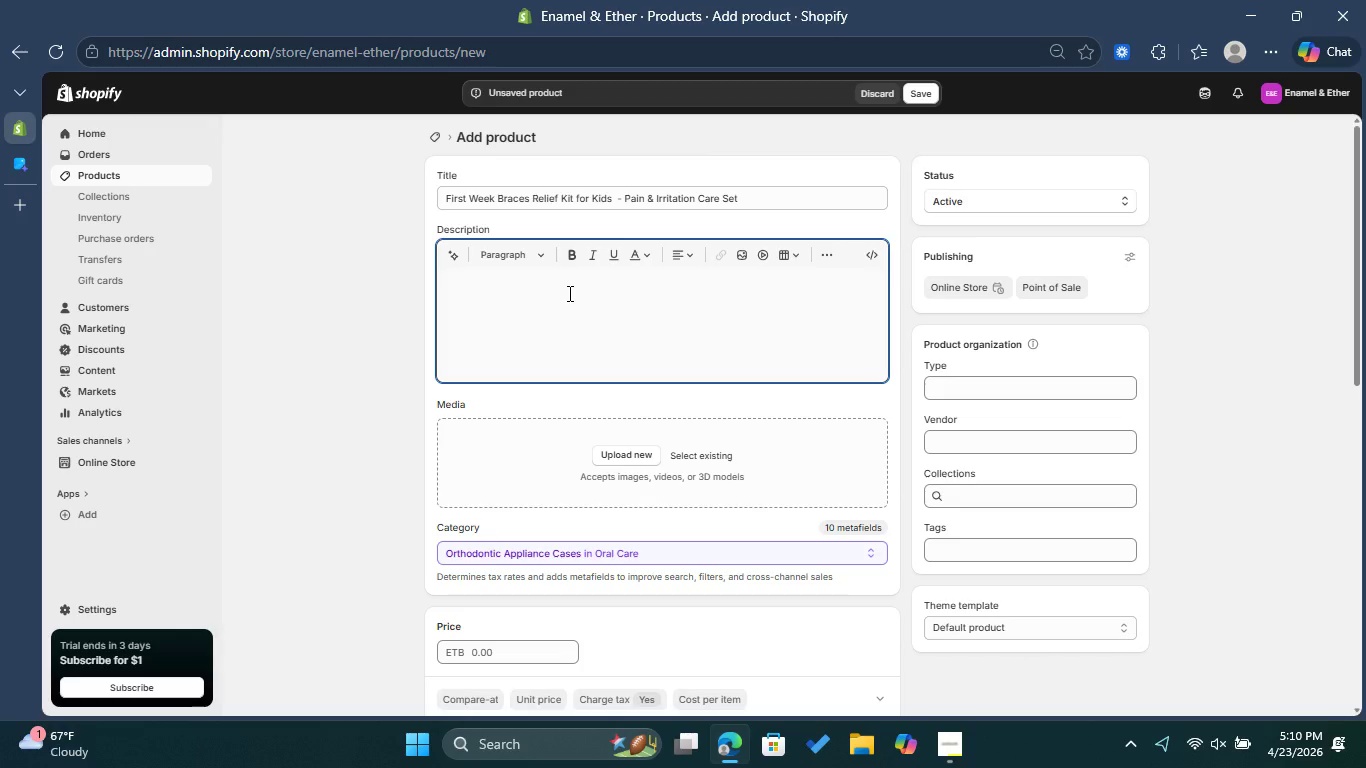 
left_click([547, 255])
 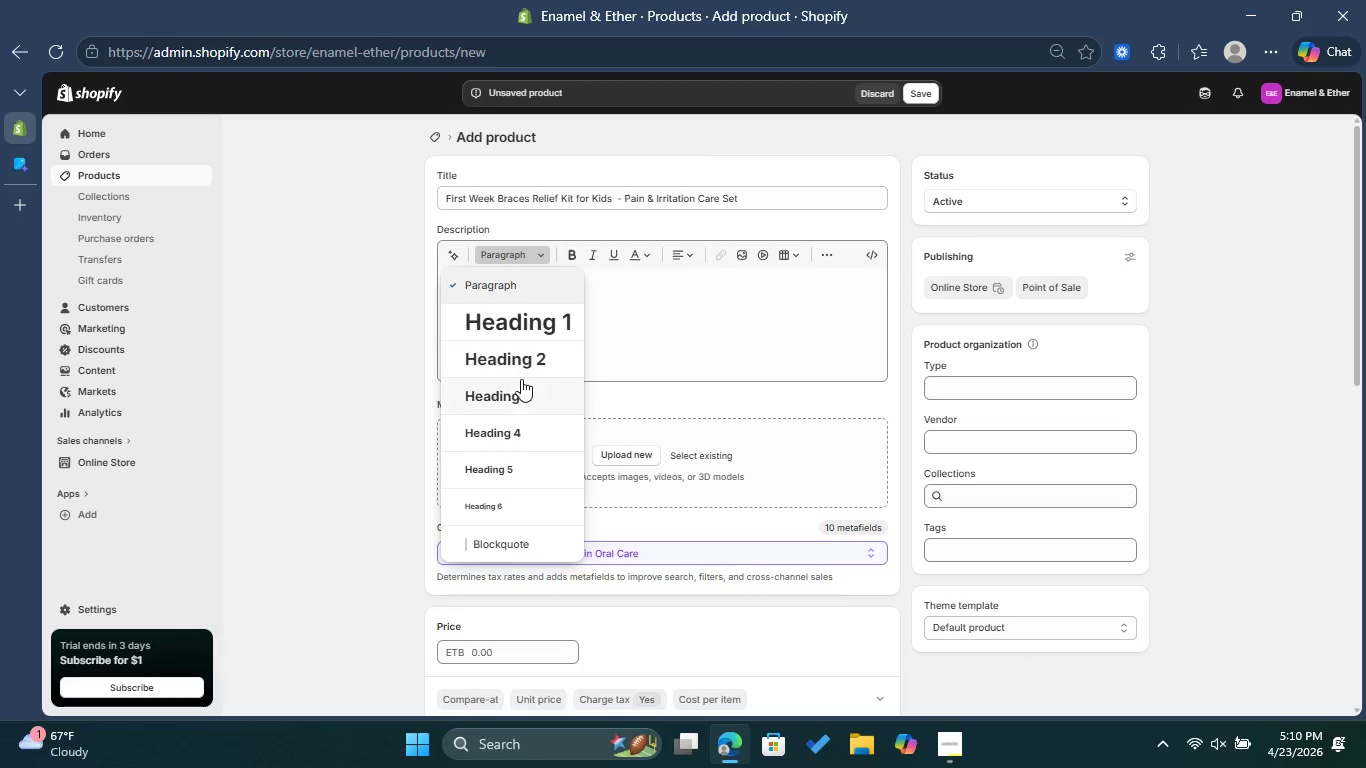 
left_click([526, 391])
 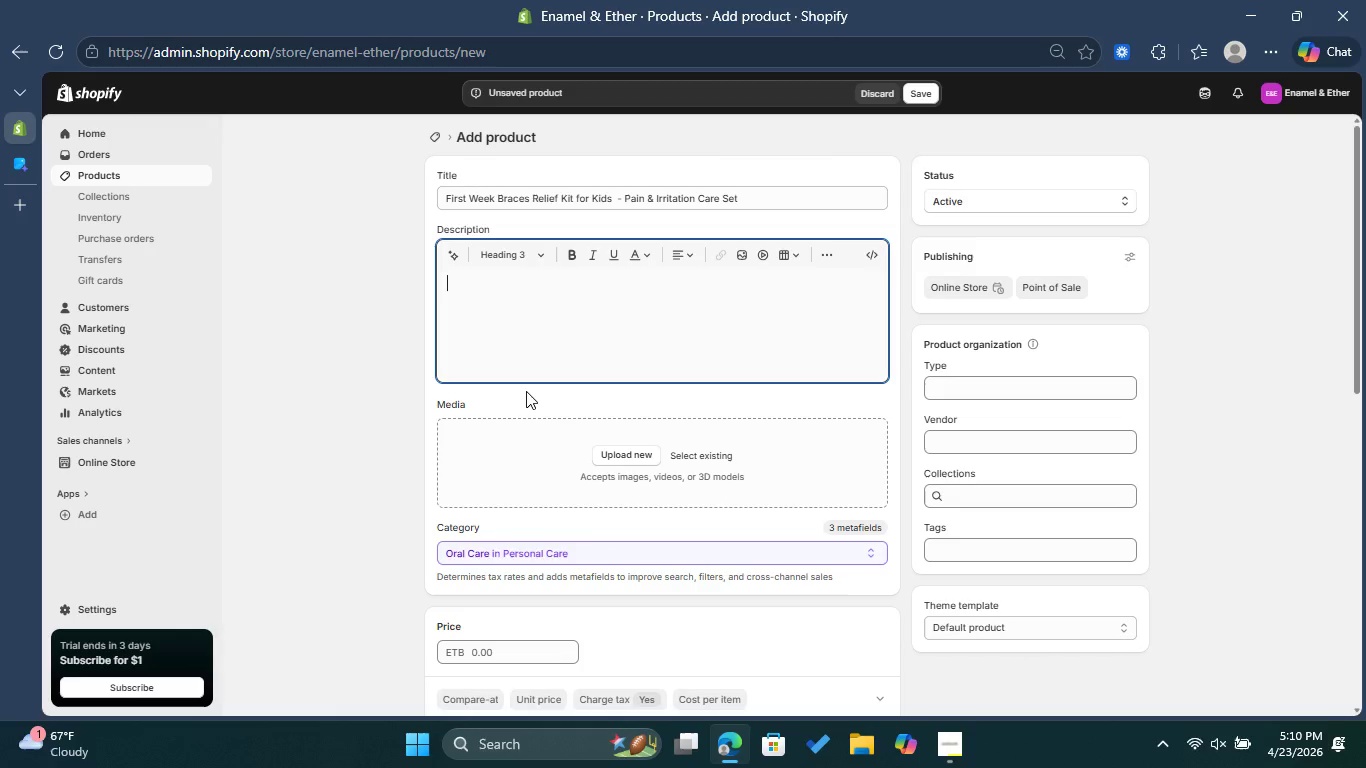 
wait(6.05)
 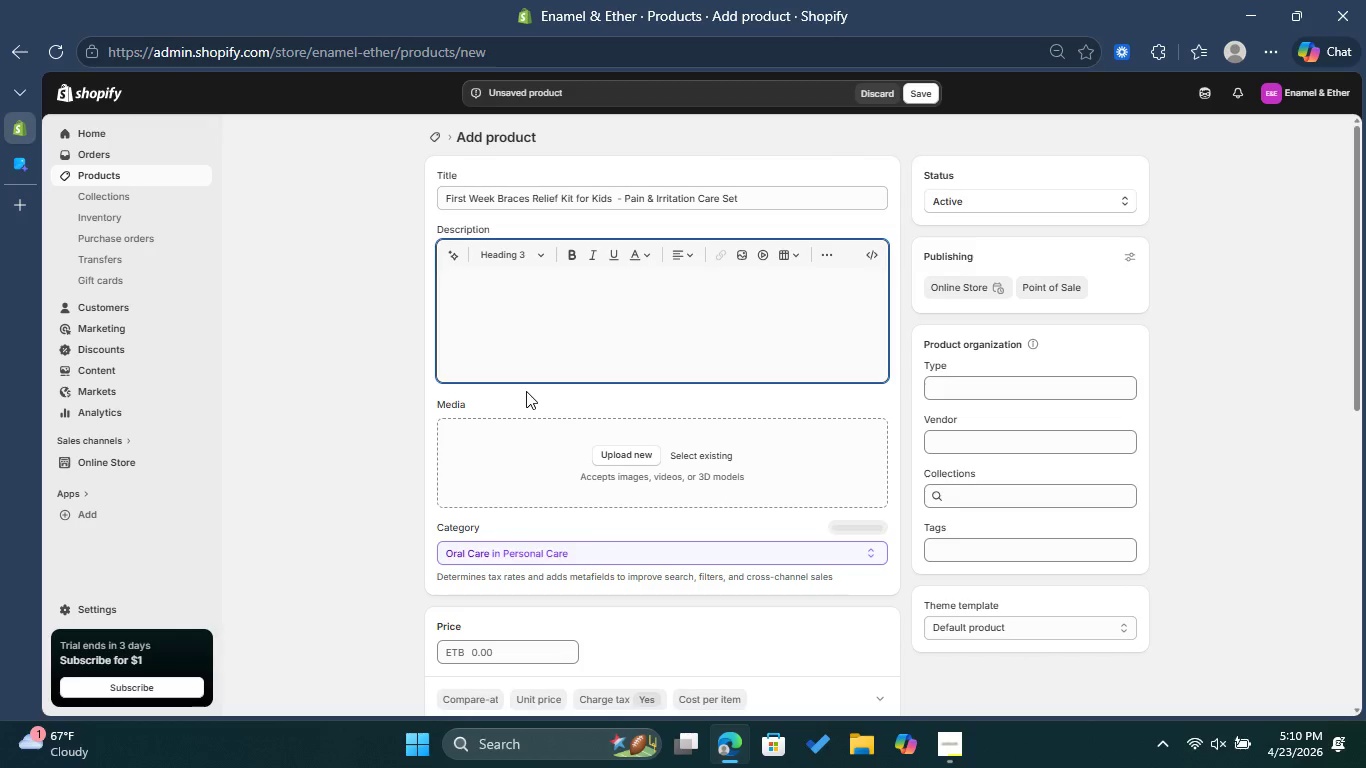 
type(Make the First week )
 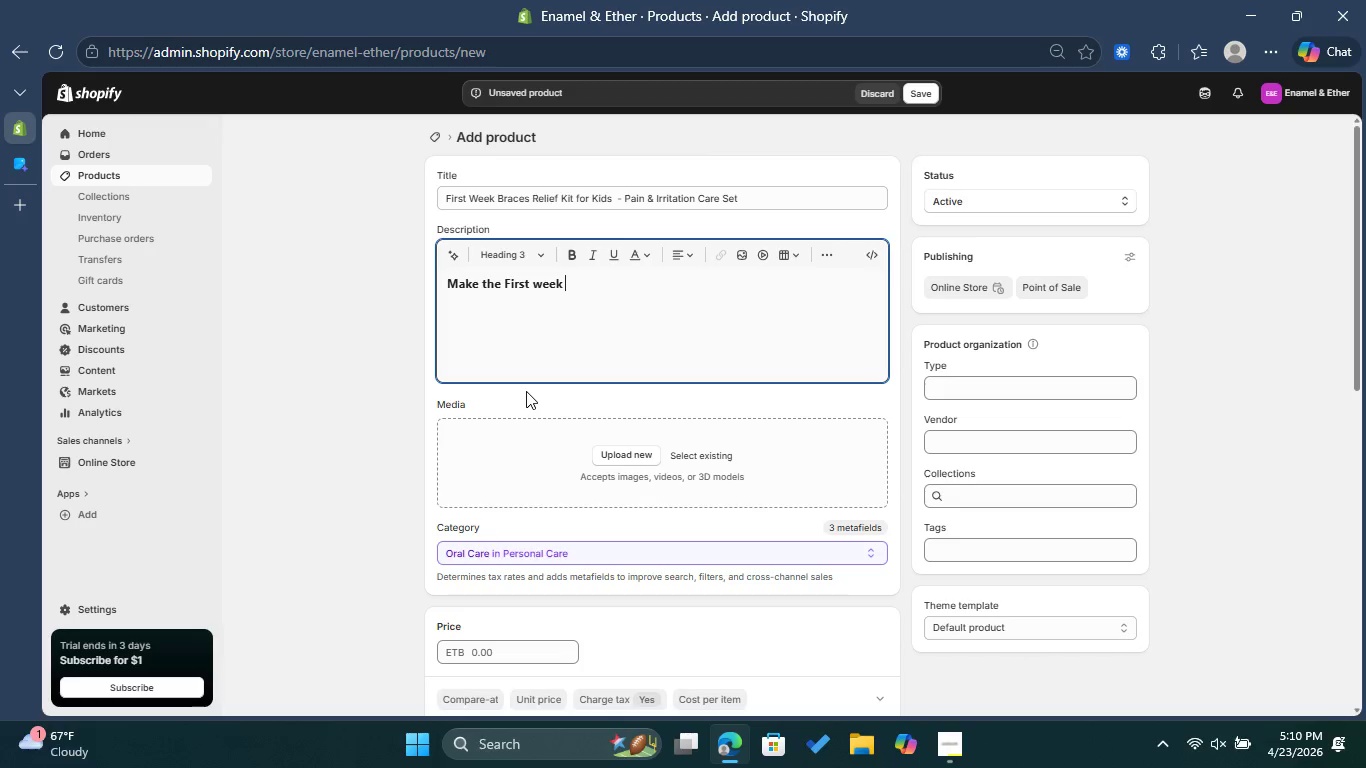 
key(ArrowLeft)
 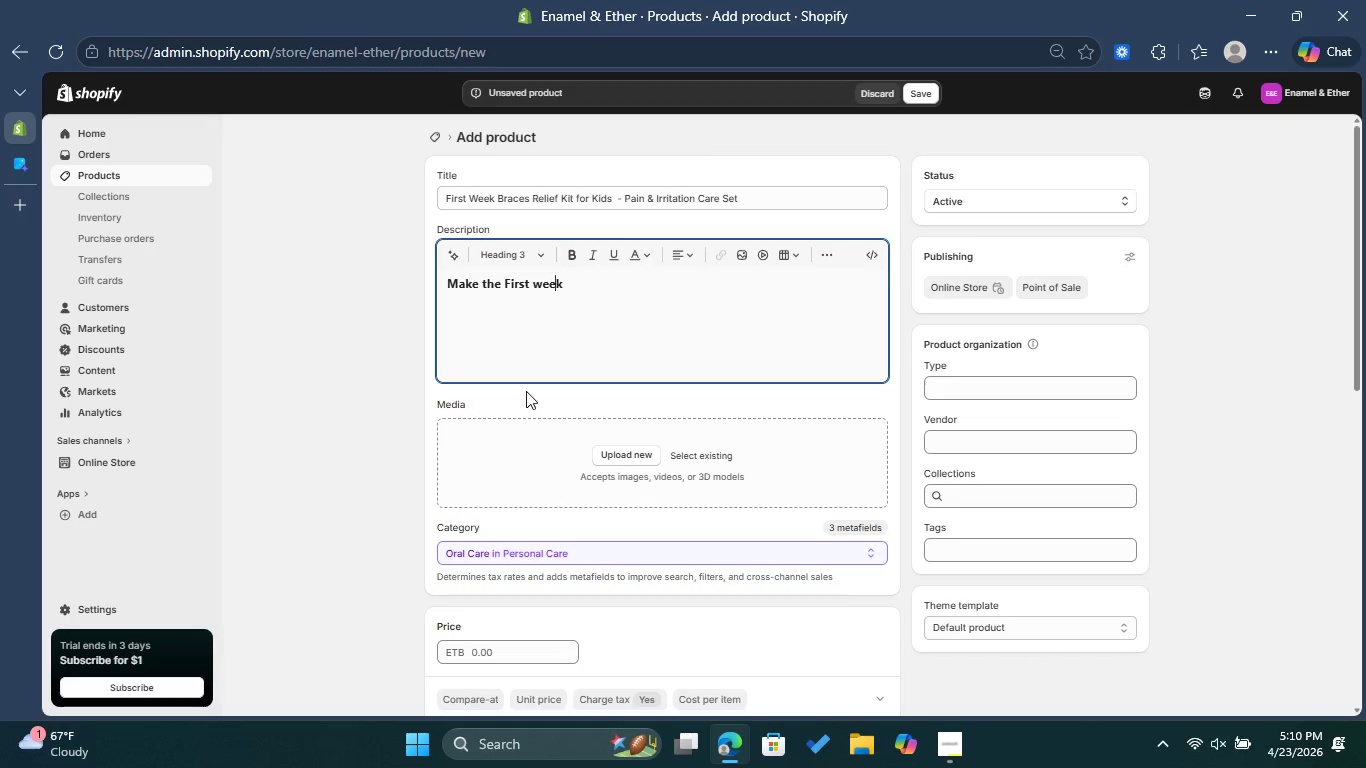 
key(ArrowLeft)
 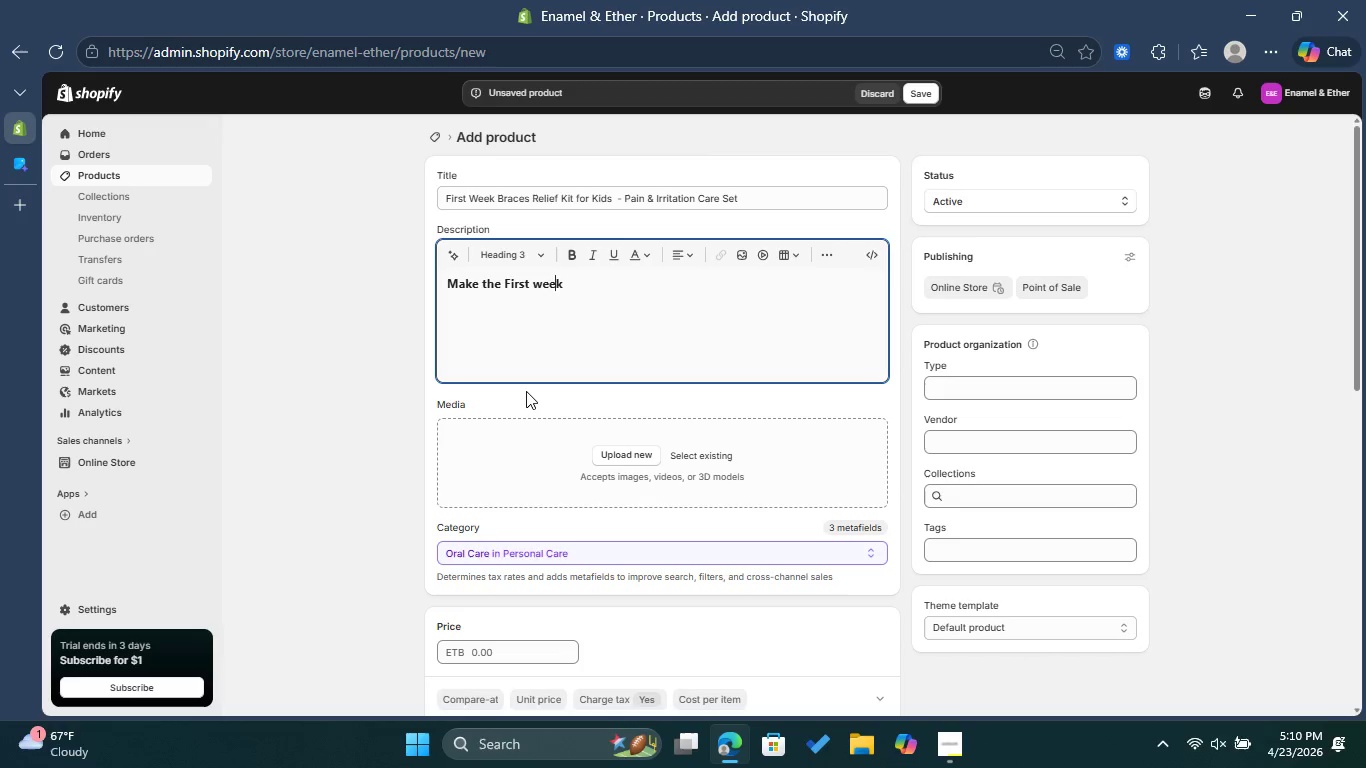 
key(ArrowLeft)
 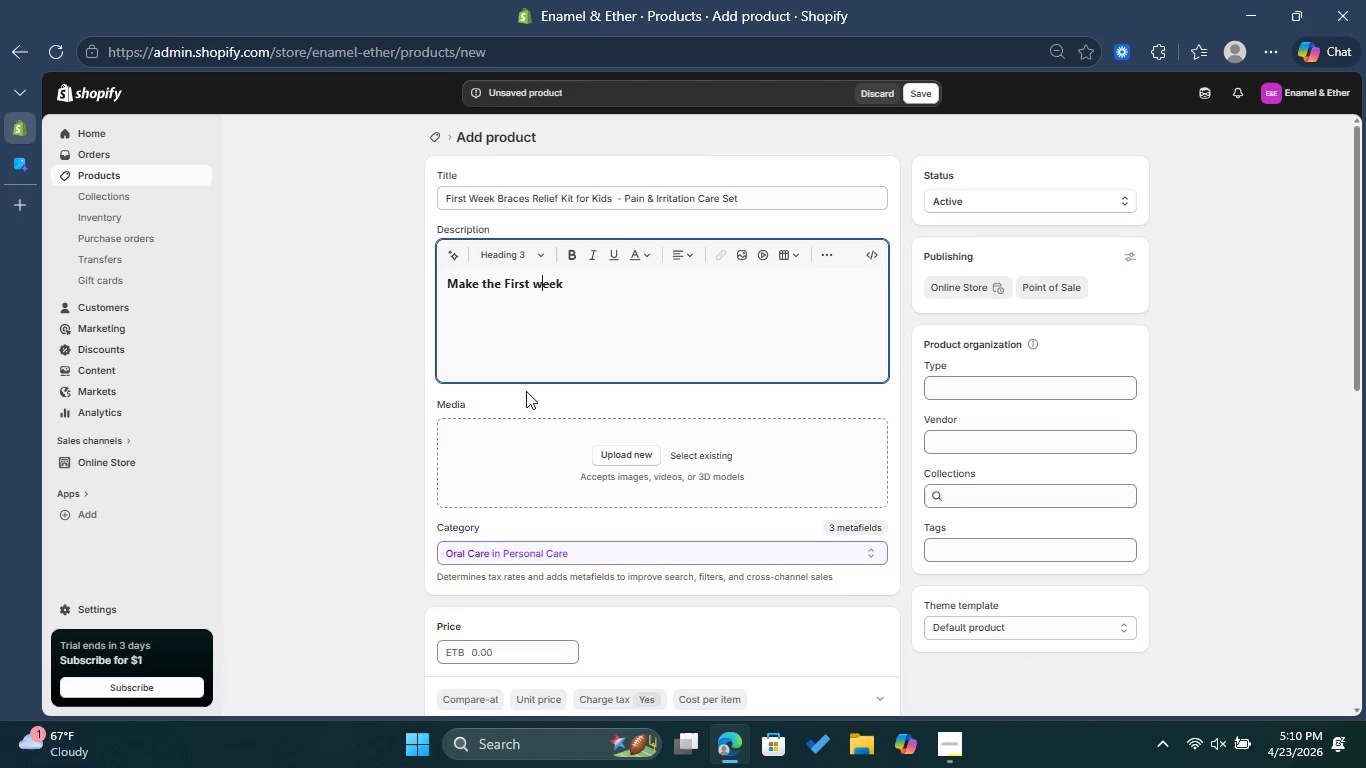 
key(ArrowLeft)
 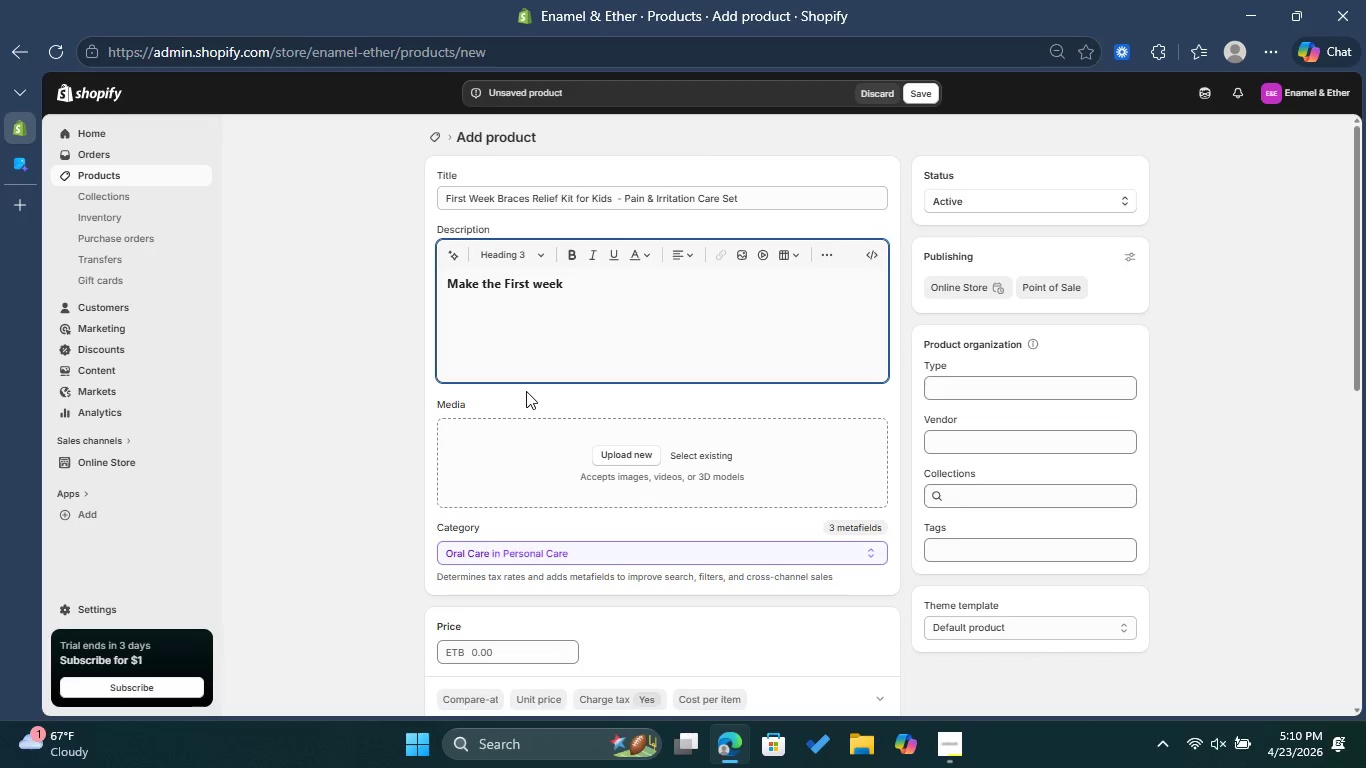 
key(Backspace)
 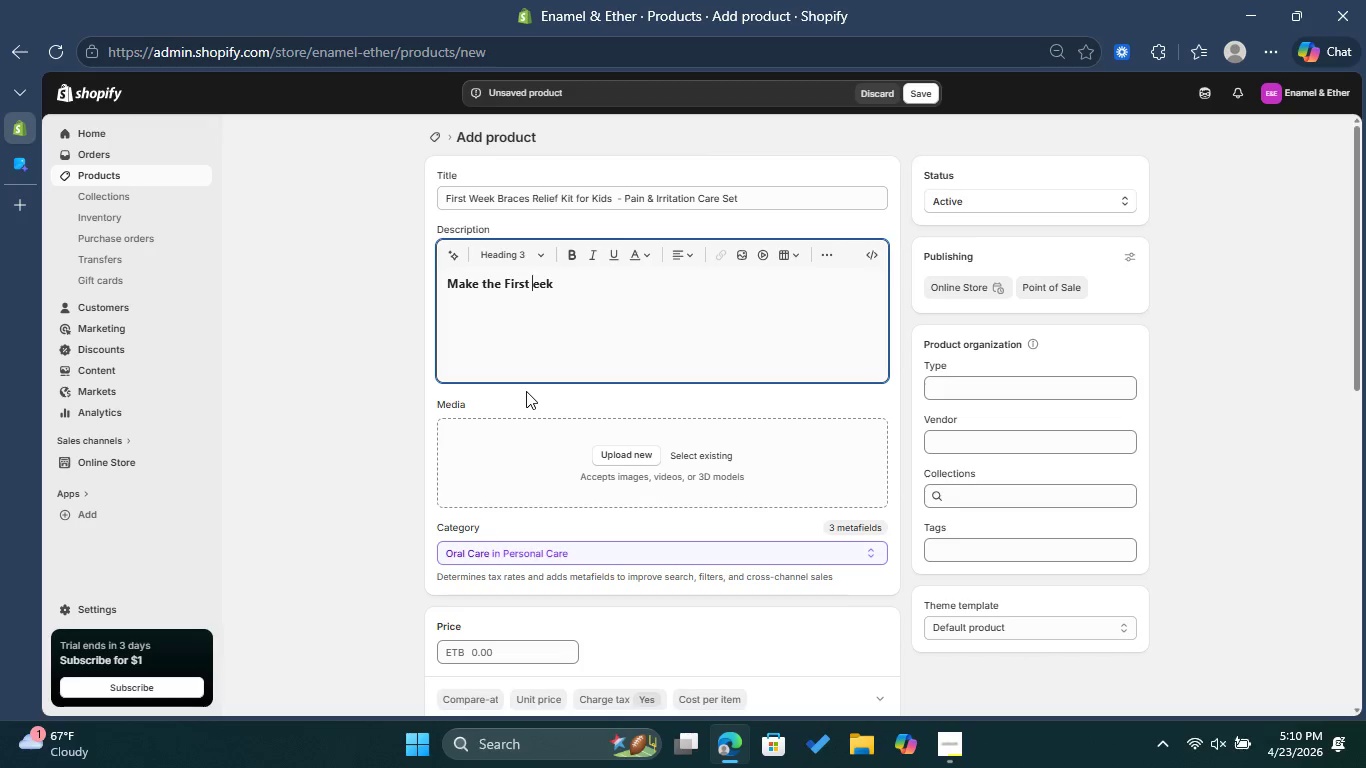 
key(Shift+W)
 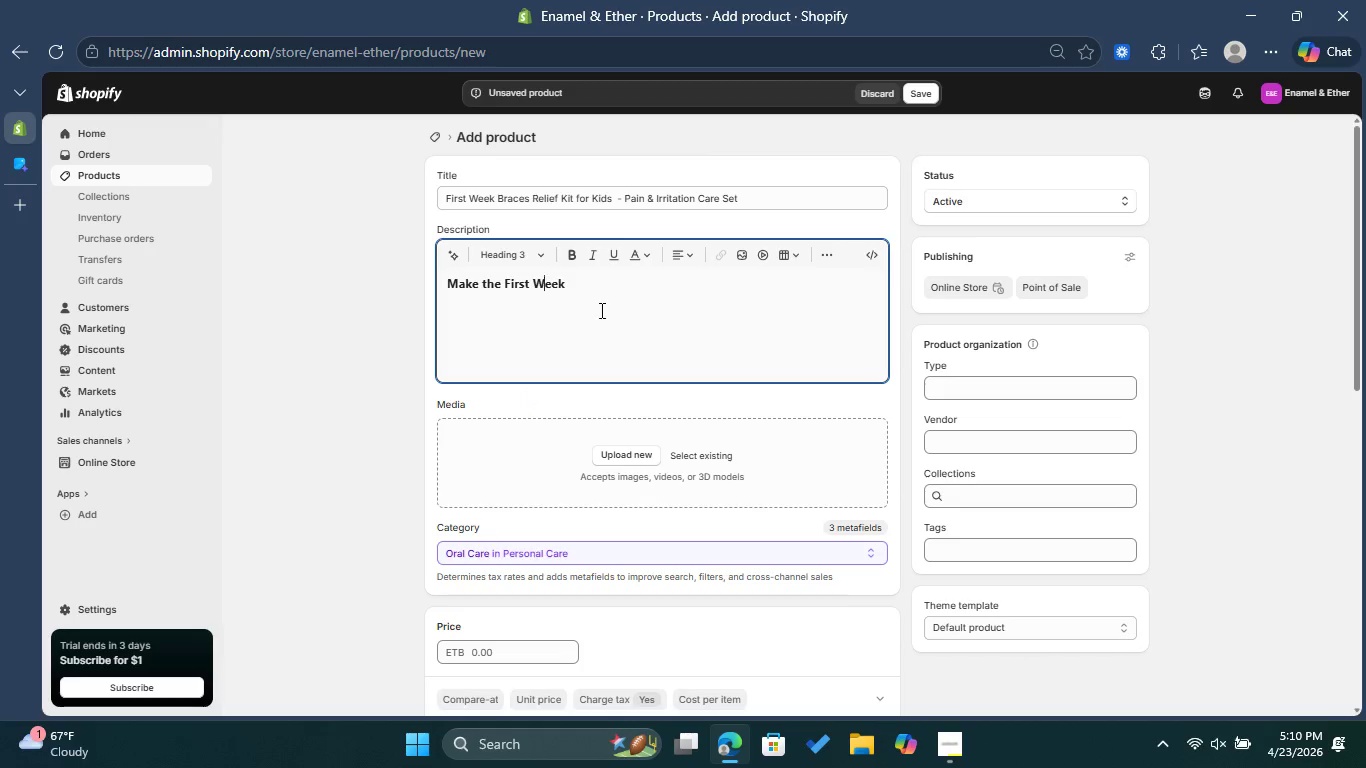 
left_click([601, 300])
 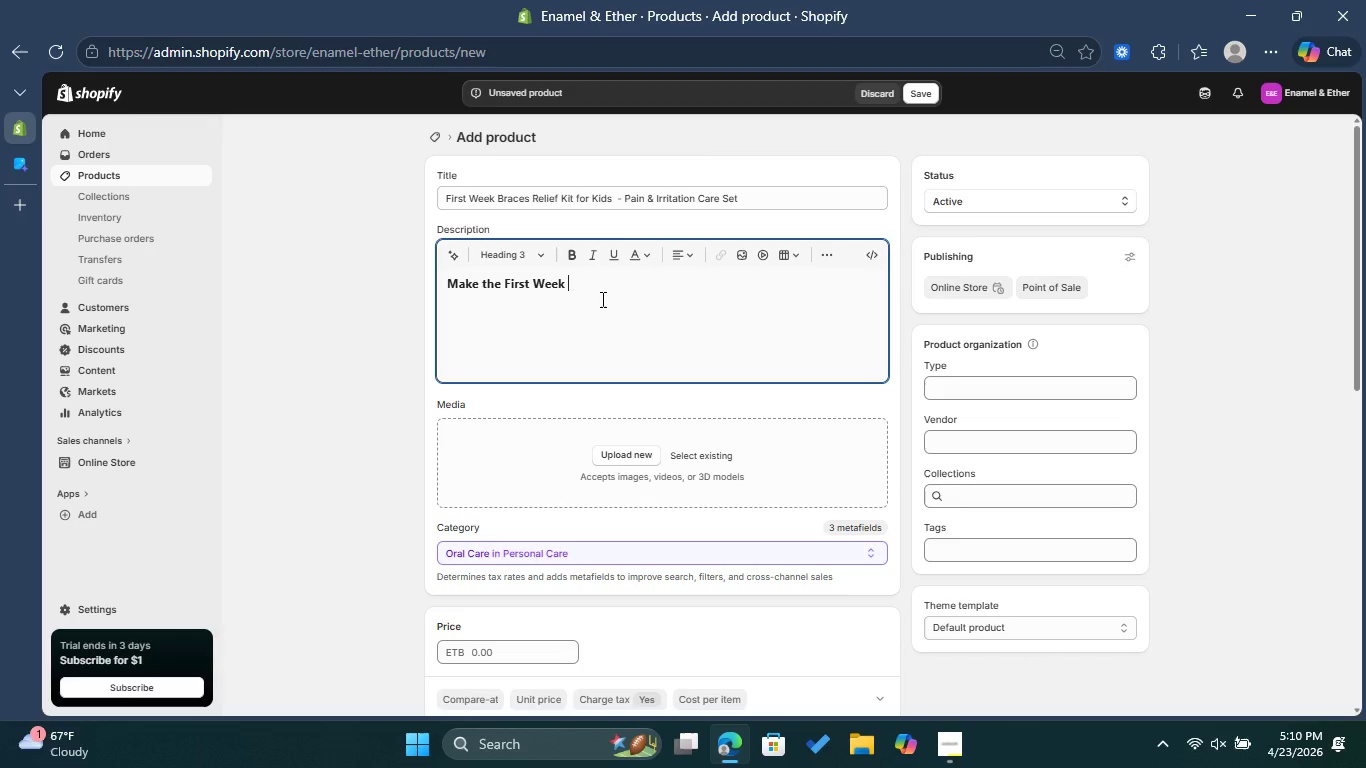 
type(with Braces Easier )
 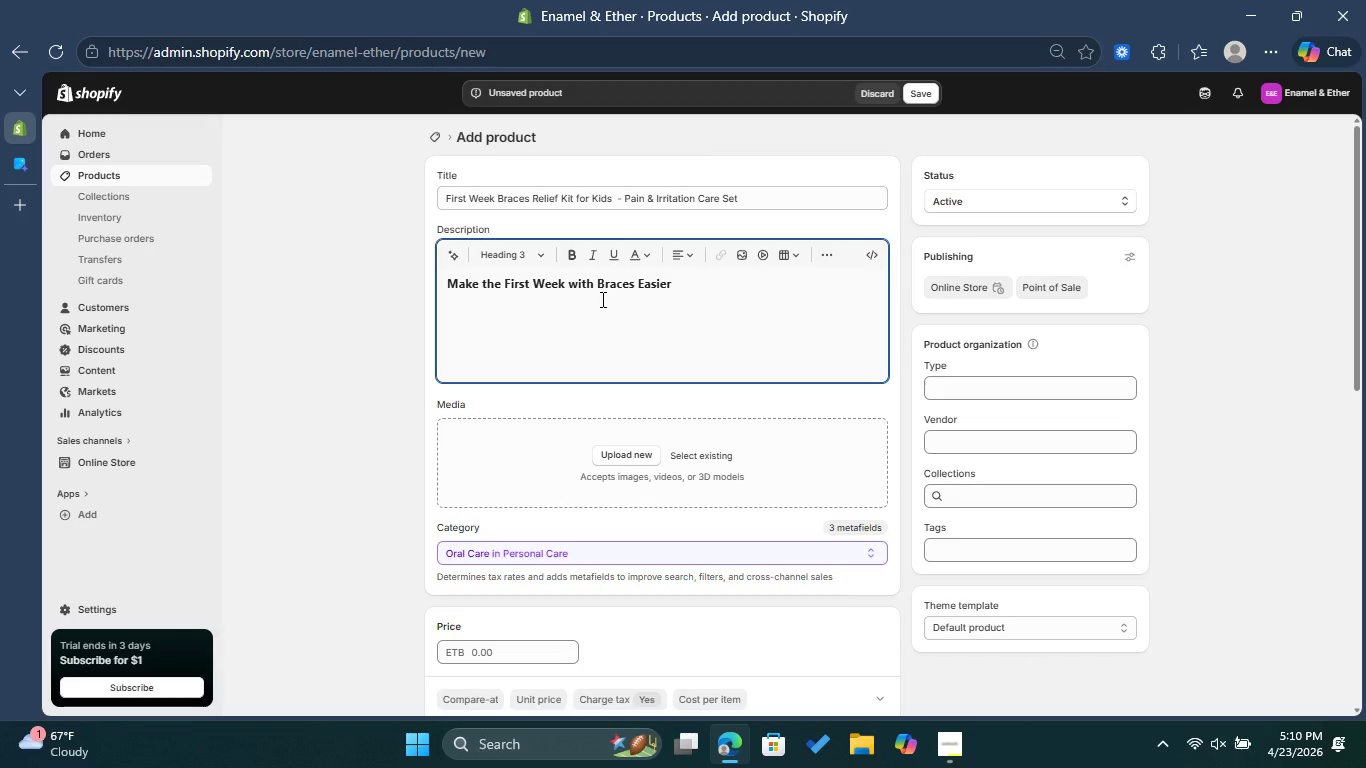 
key(Enter)
 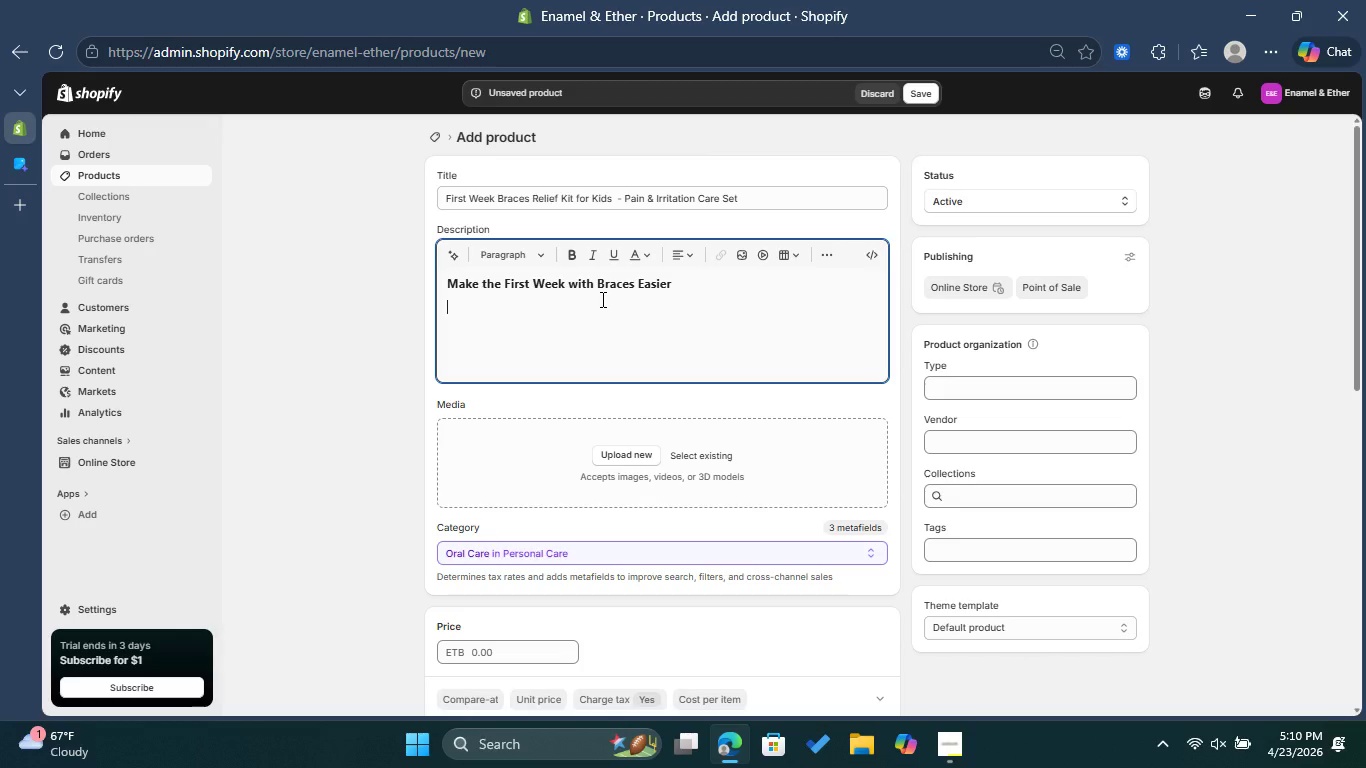 
type(This brace relief kit is designed )
 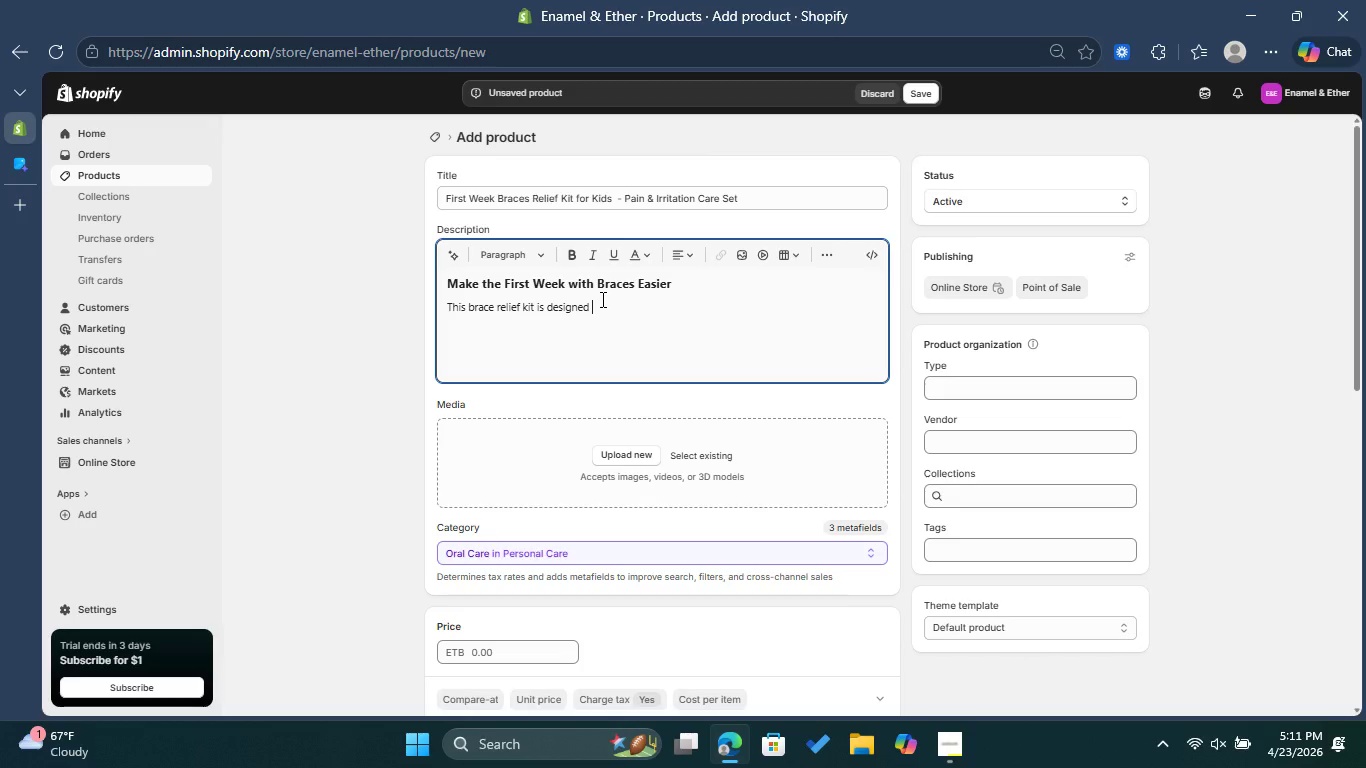 
type(for children and tt)
key(Backspace)
type(eens adjusting to new orthod)
 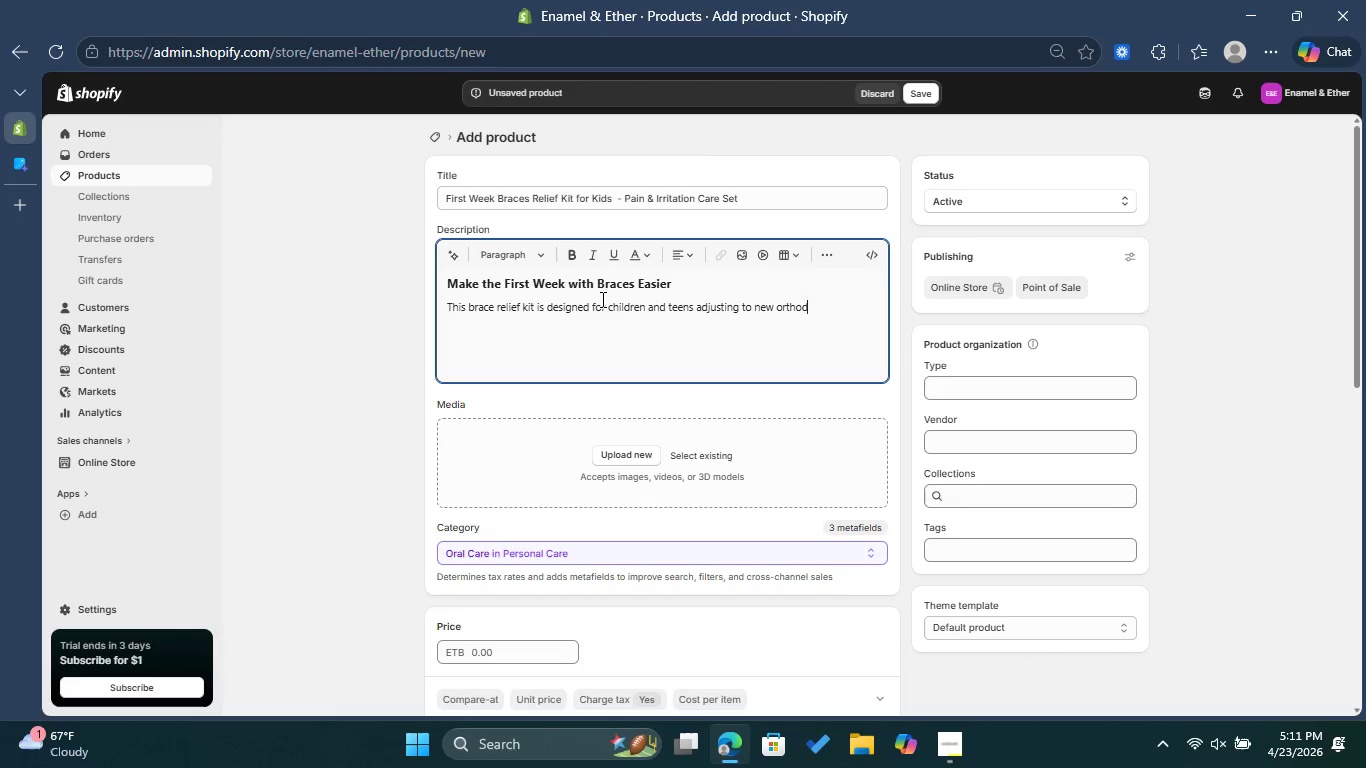 
type(ontic treatmnet )
 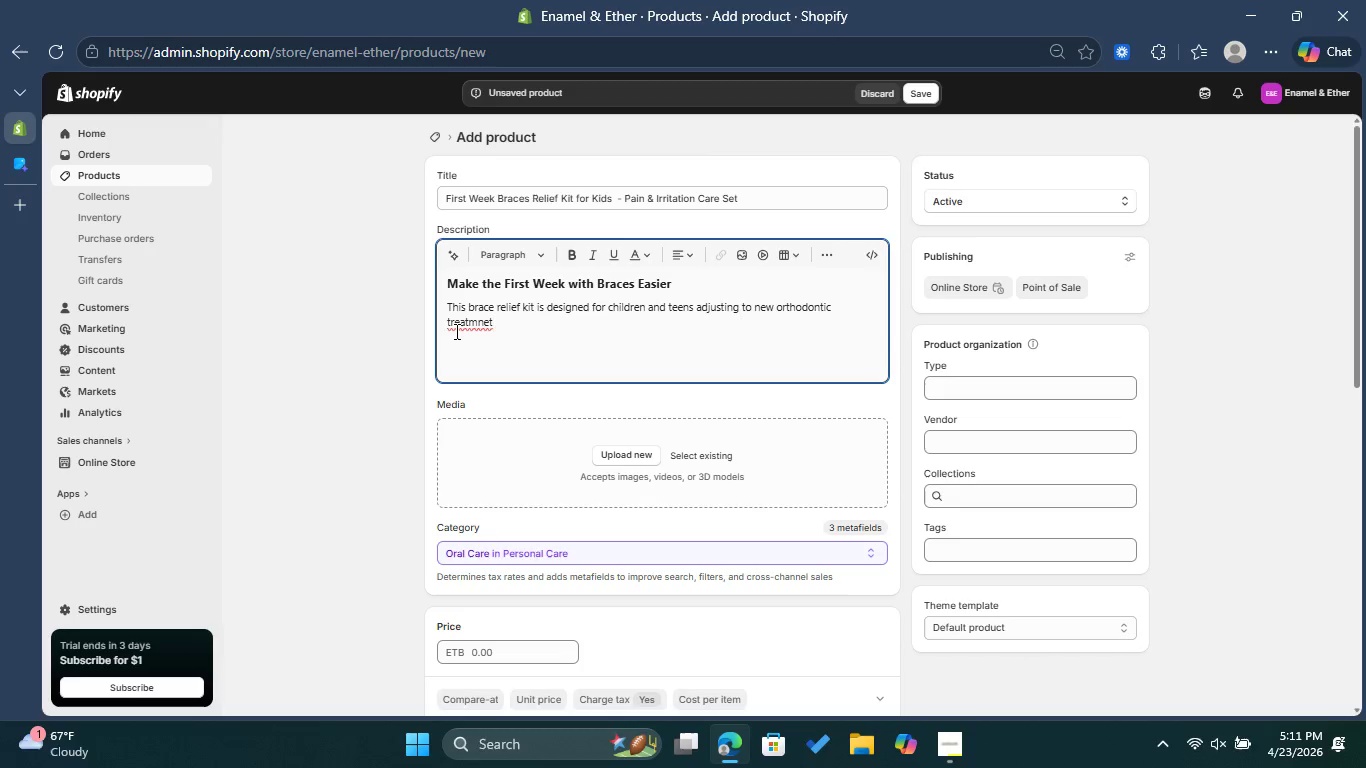 
left_click([487, 322])
 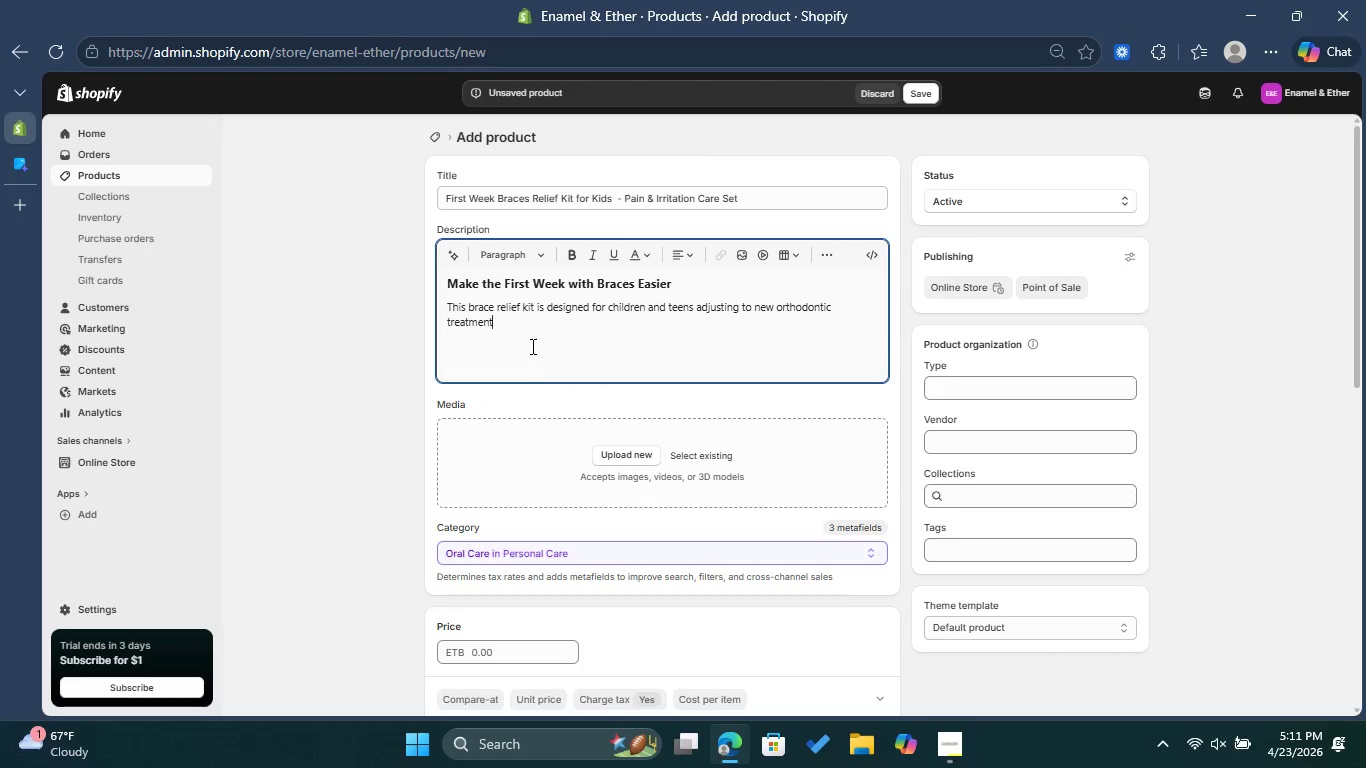 
type( )
key(Backspace)
type(. It includes )
 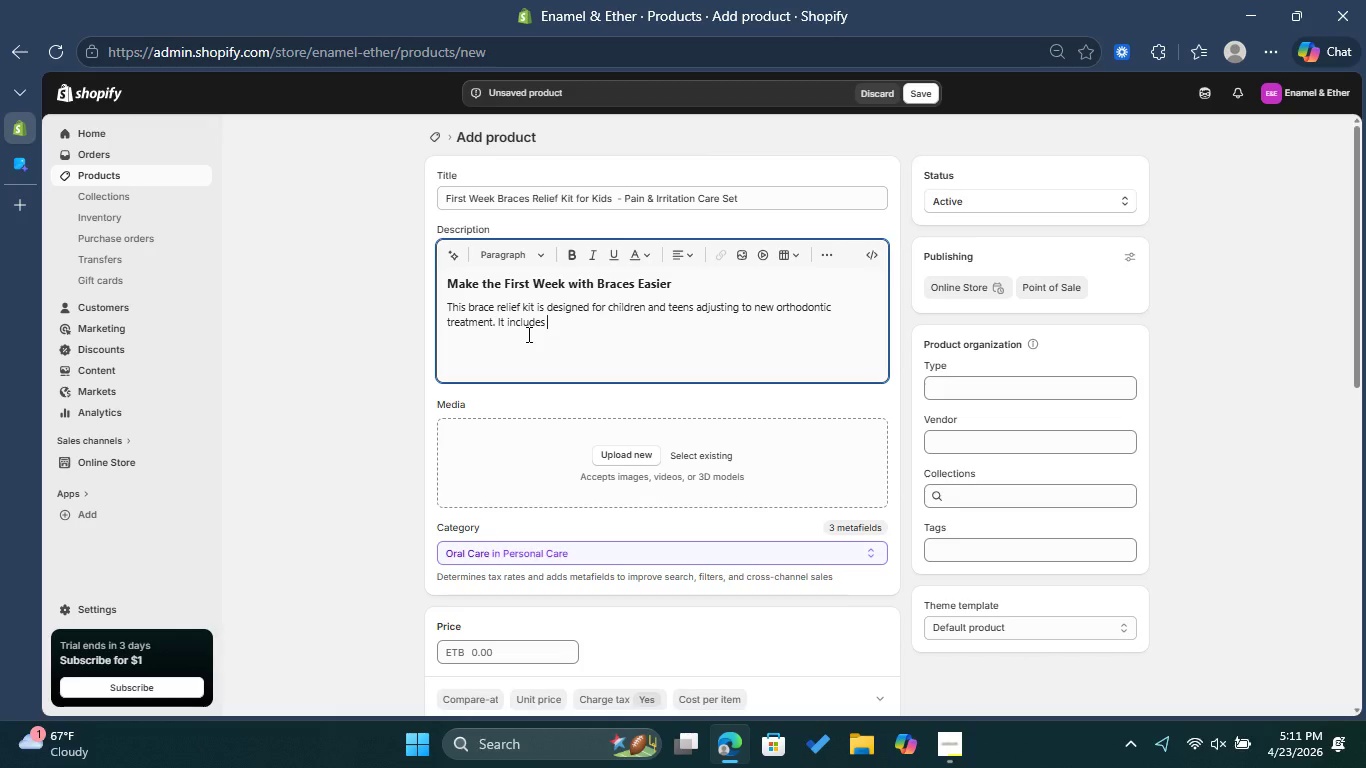 
type(essential tools )
 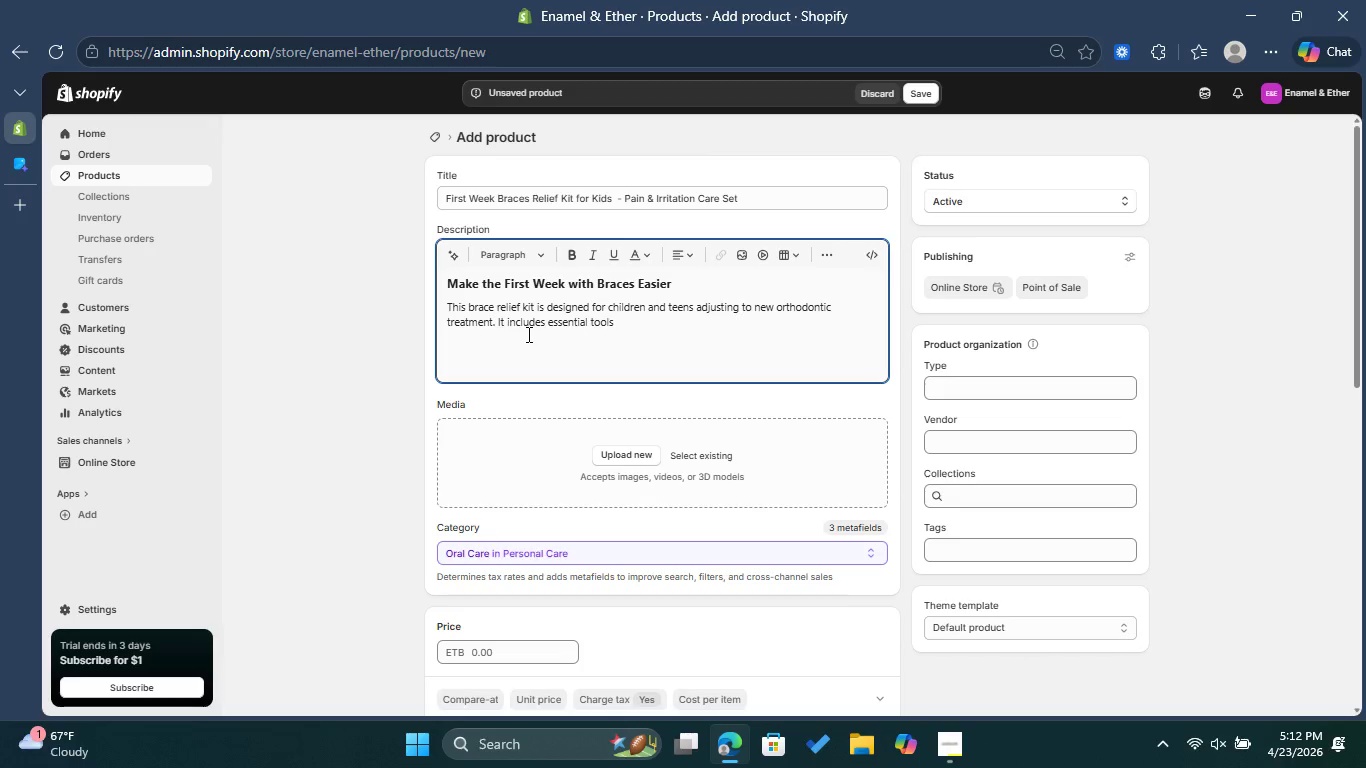 
type(phase )
key(Backspace)
type(. )
 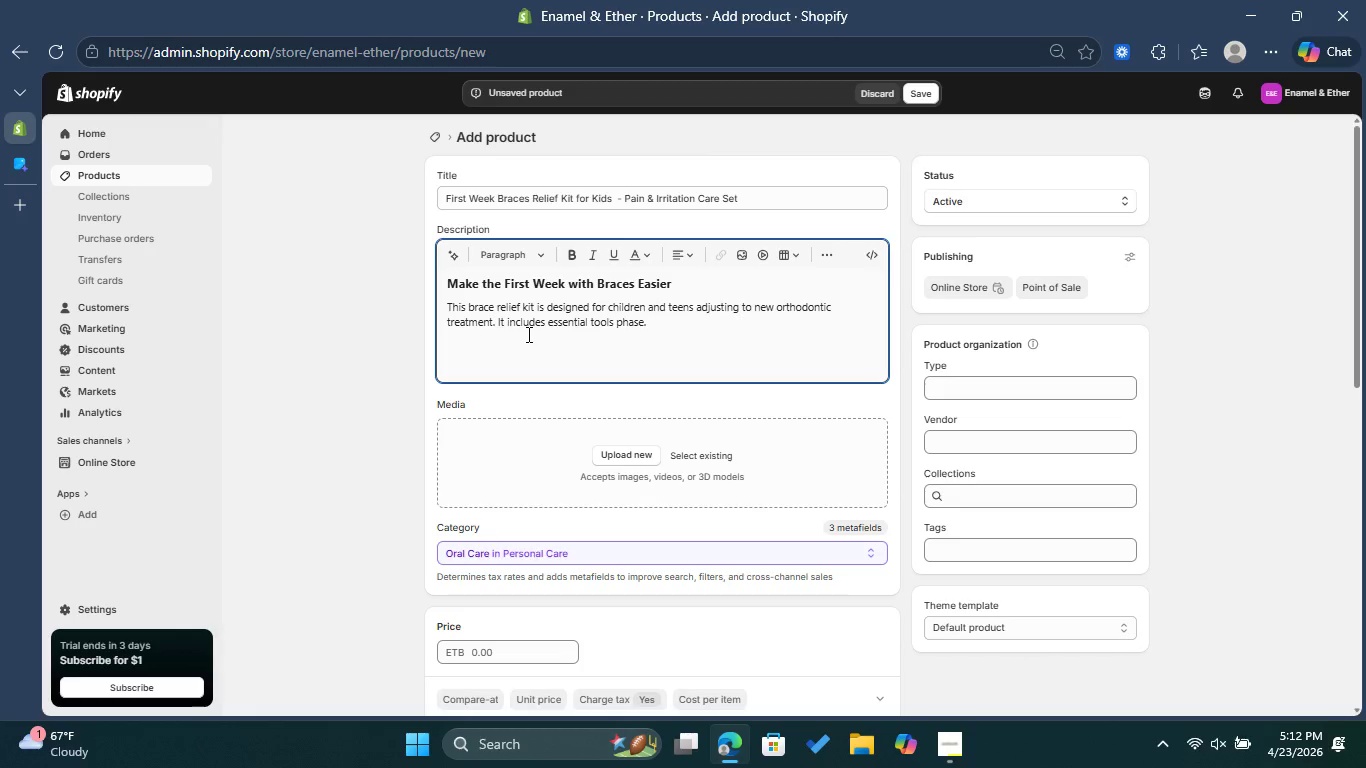 
key(Enter)
 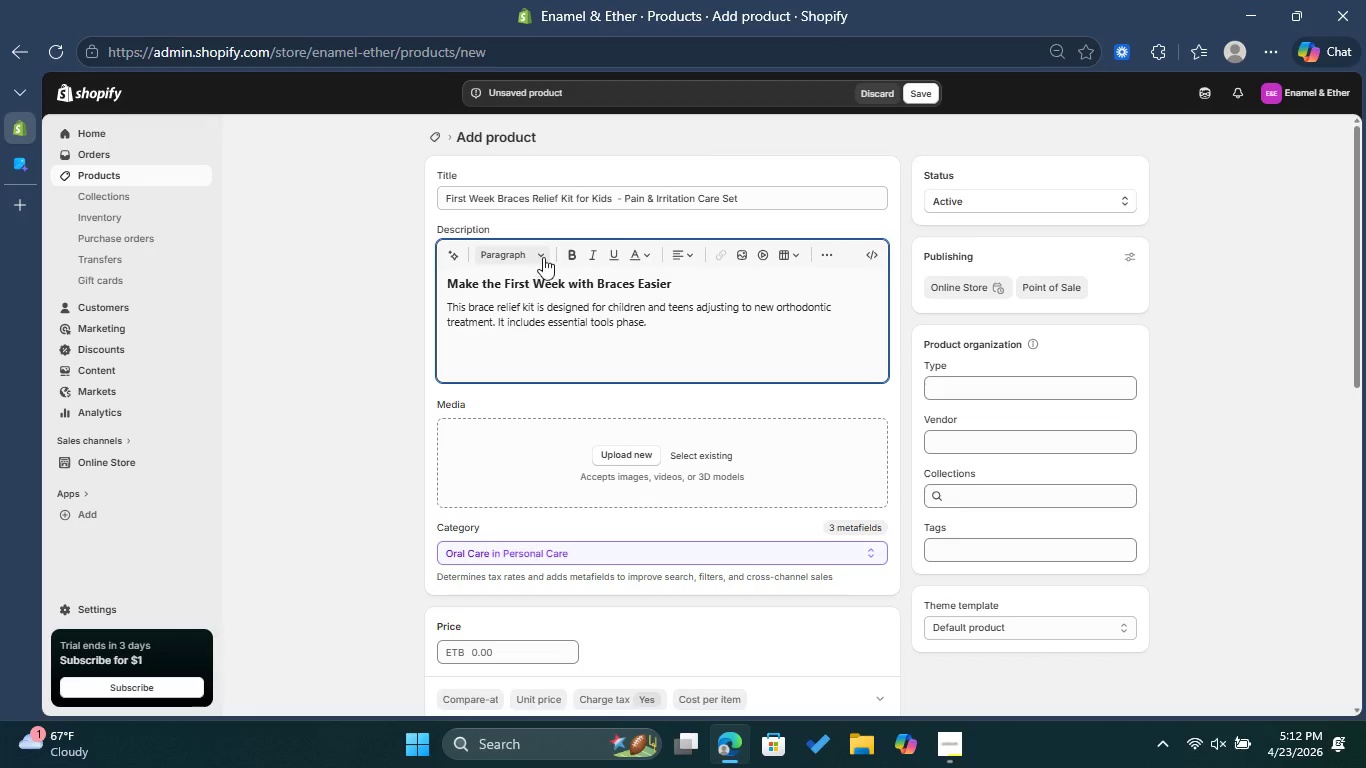 
left_click([545, 252])
 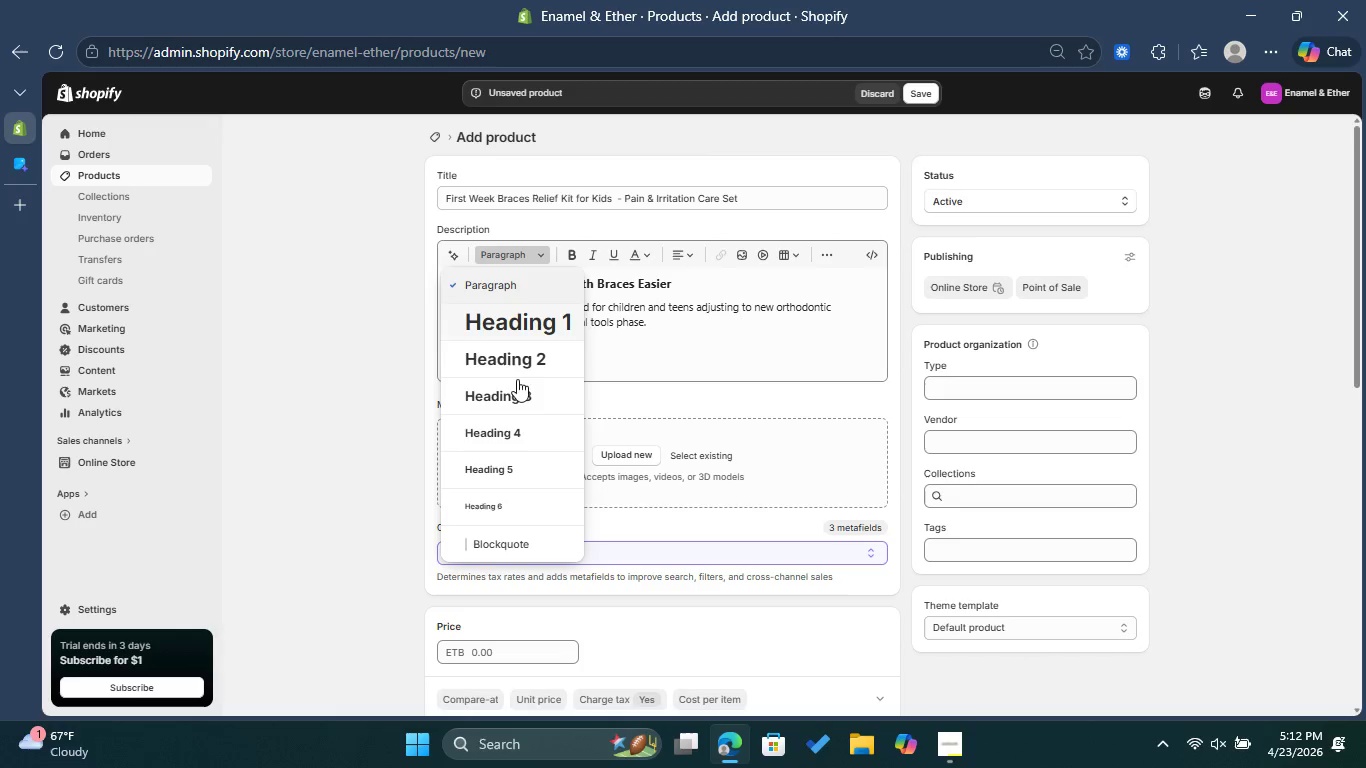 
left_click([521, 392])
 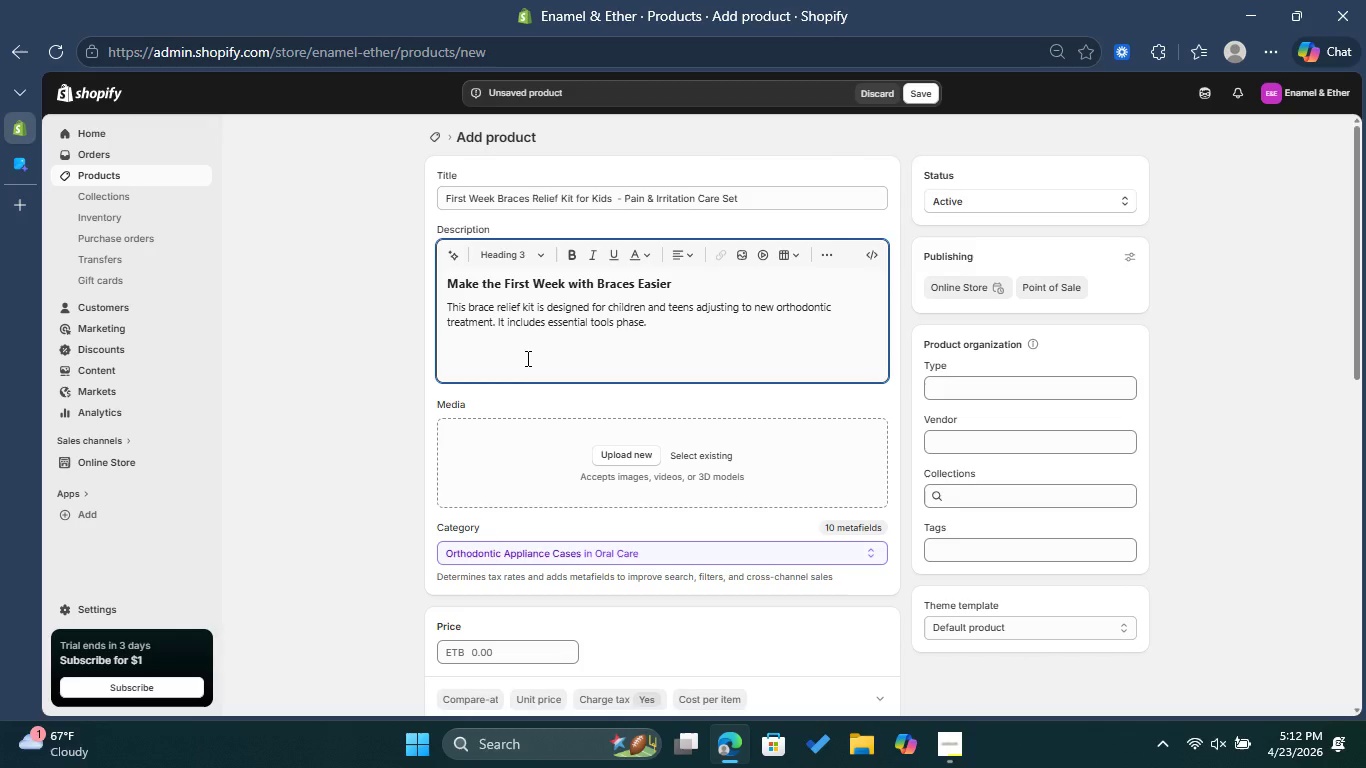 
type(Why Parents Choose This Kit )
 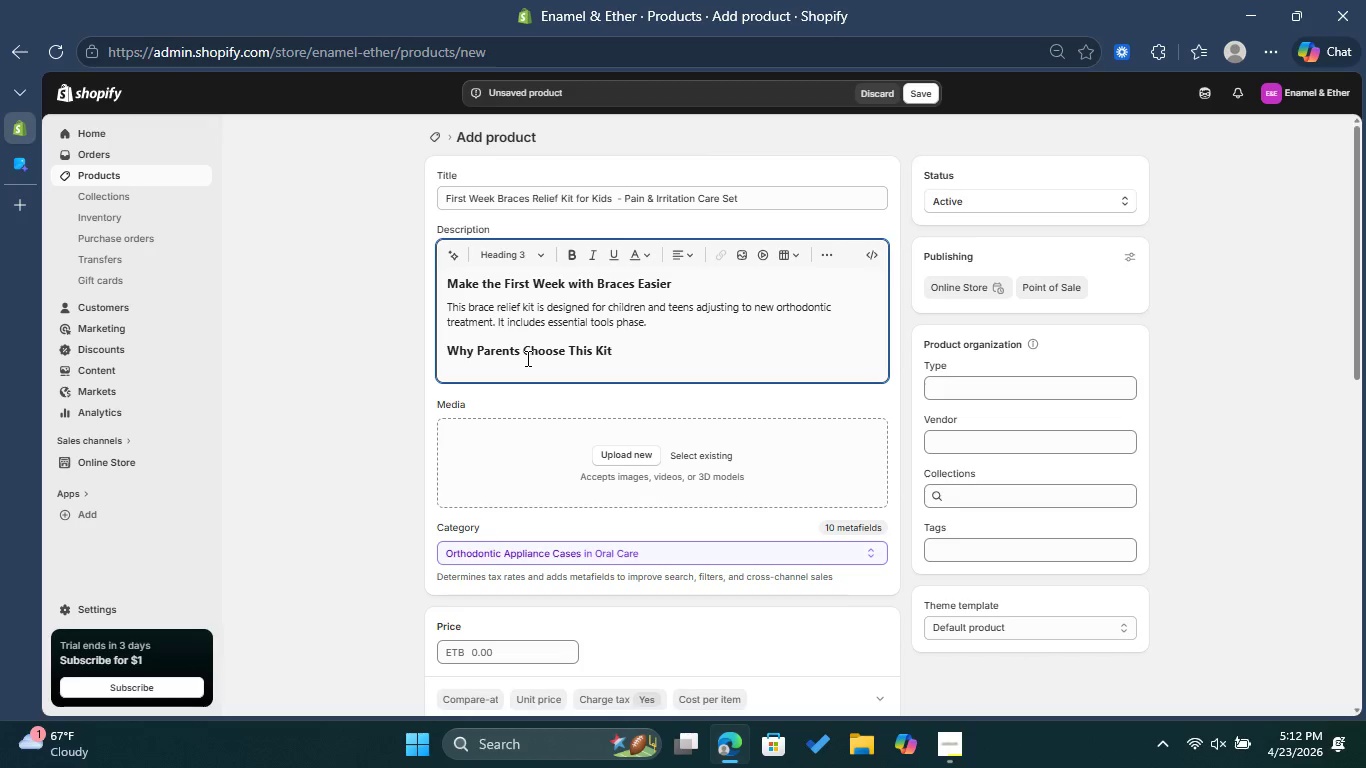 
wait(5.03)
 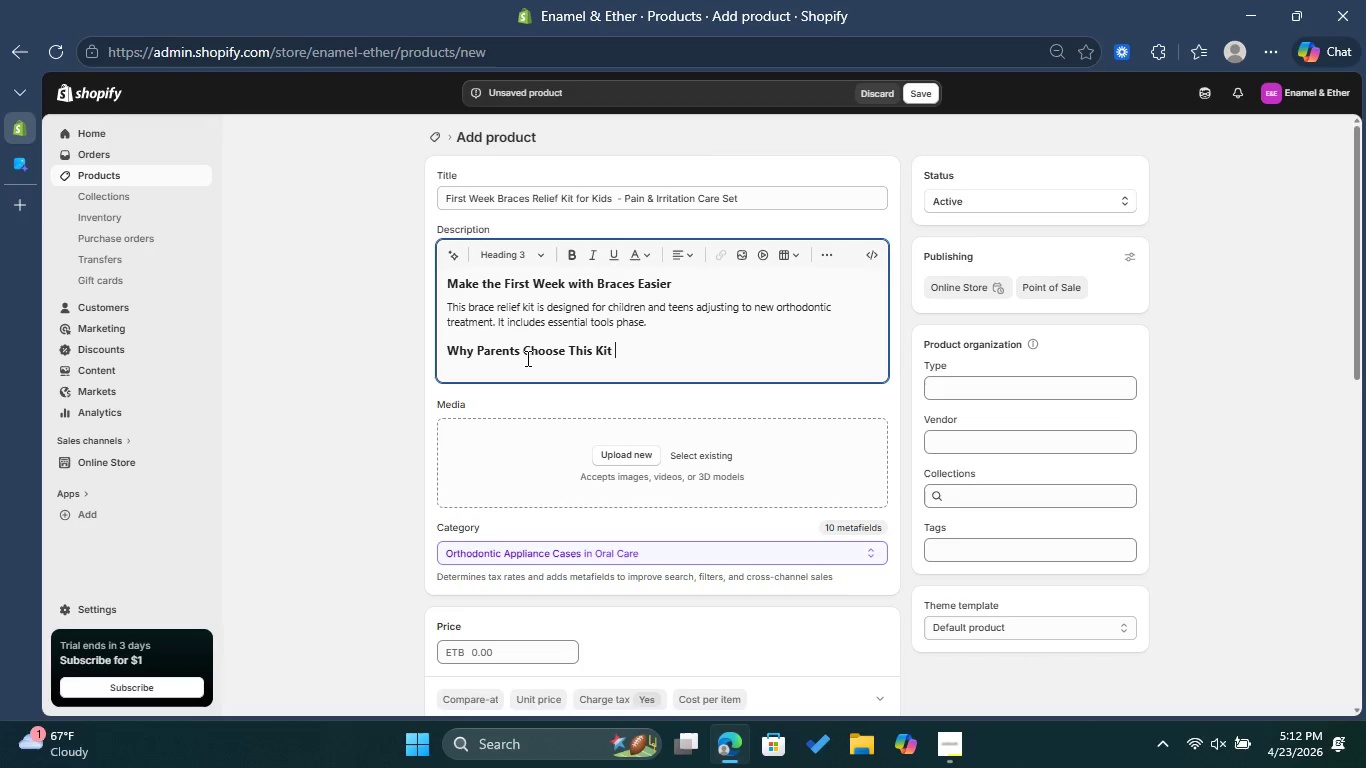 
key(Enter)
 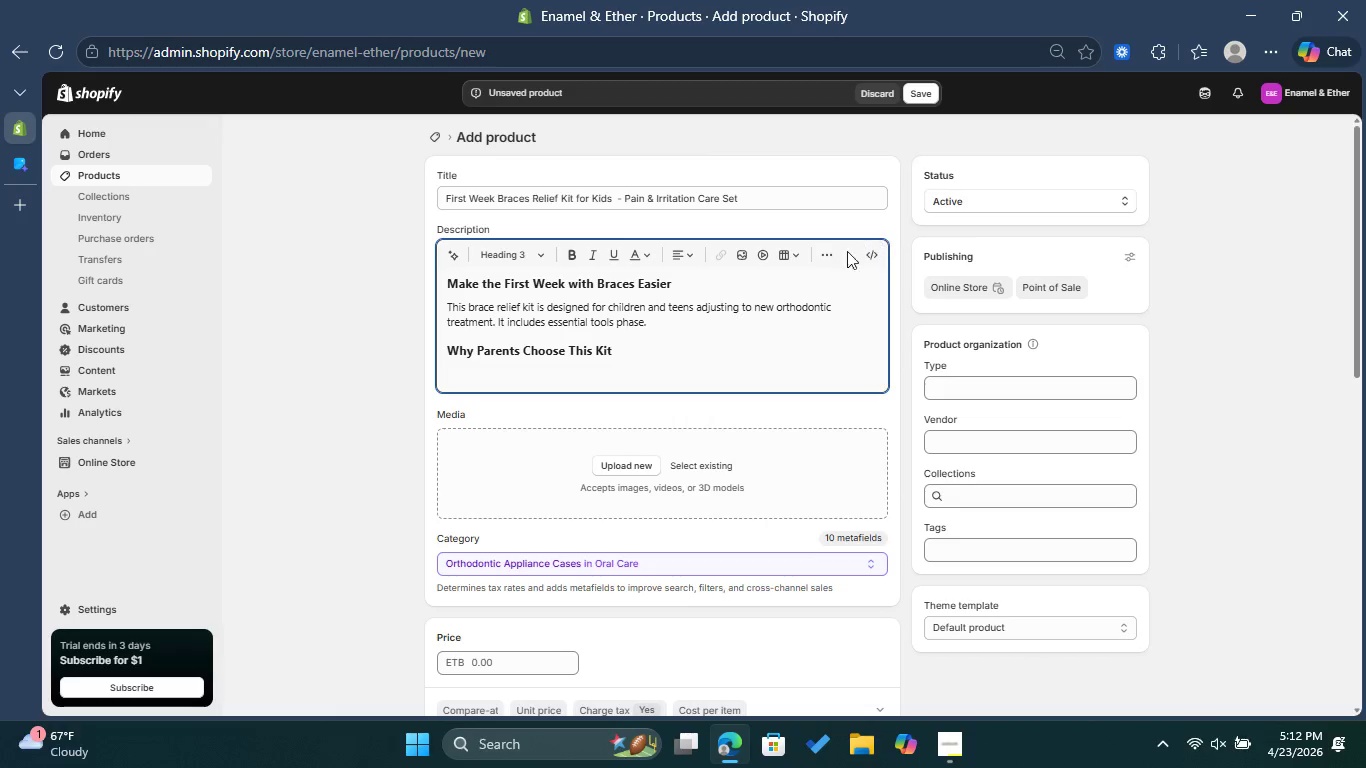 
left_click([825, 249])
 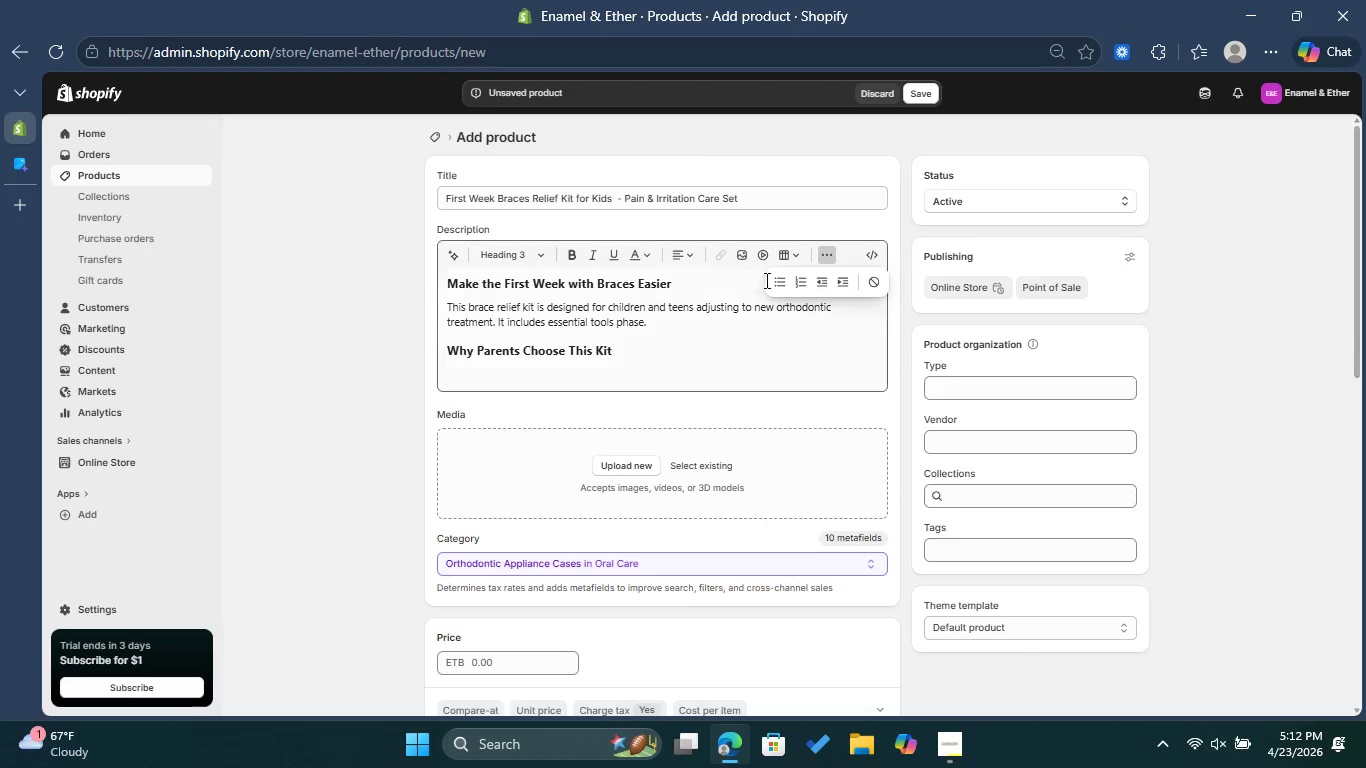 
left_click([775, 280])
 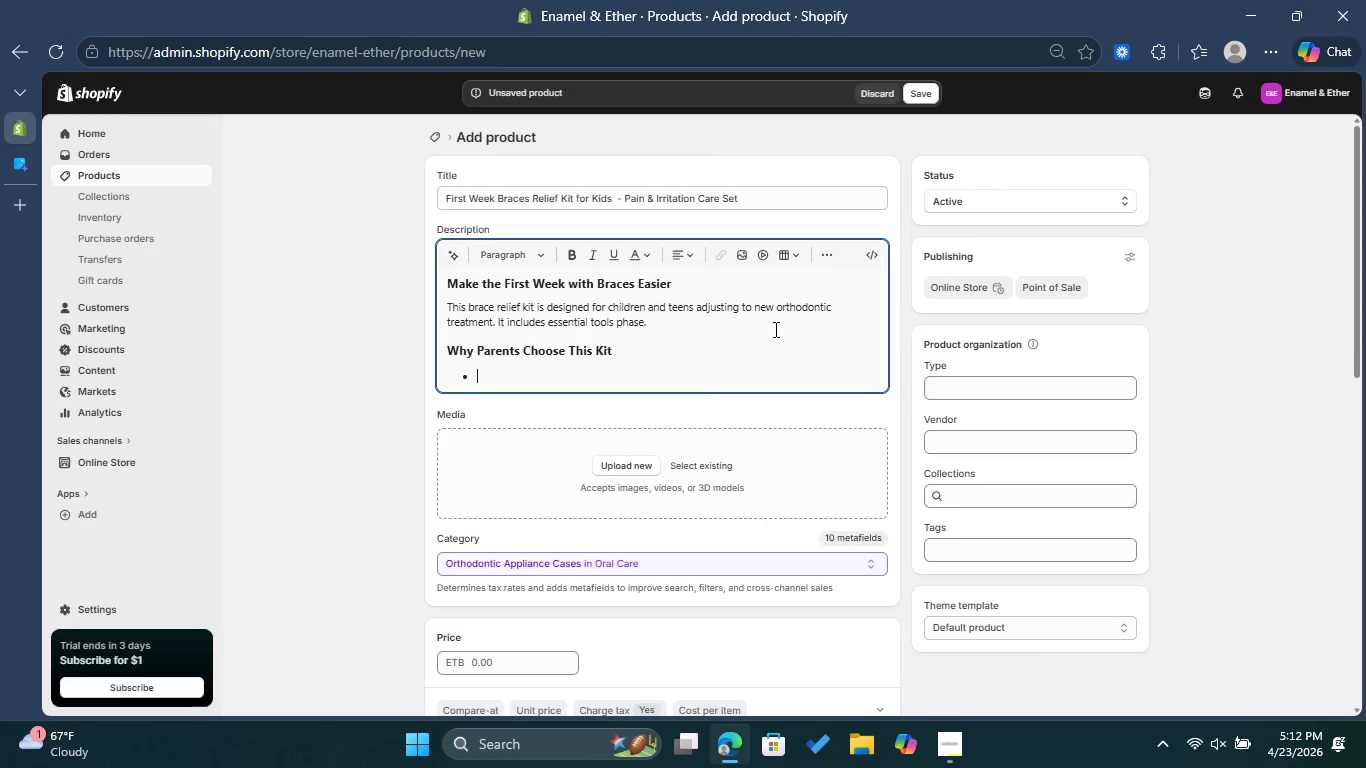 
type(Reduces braces pain and )
 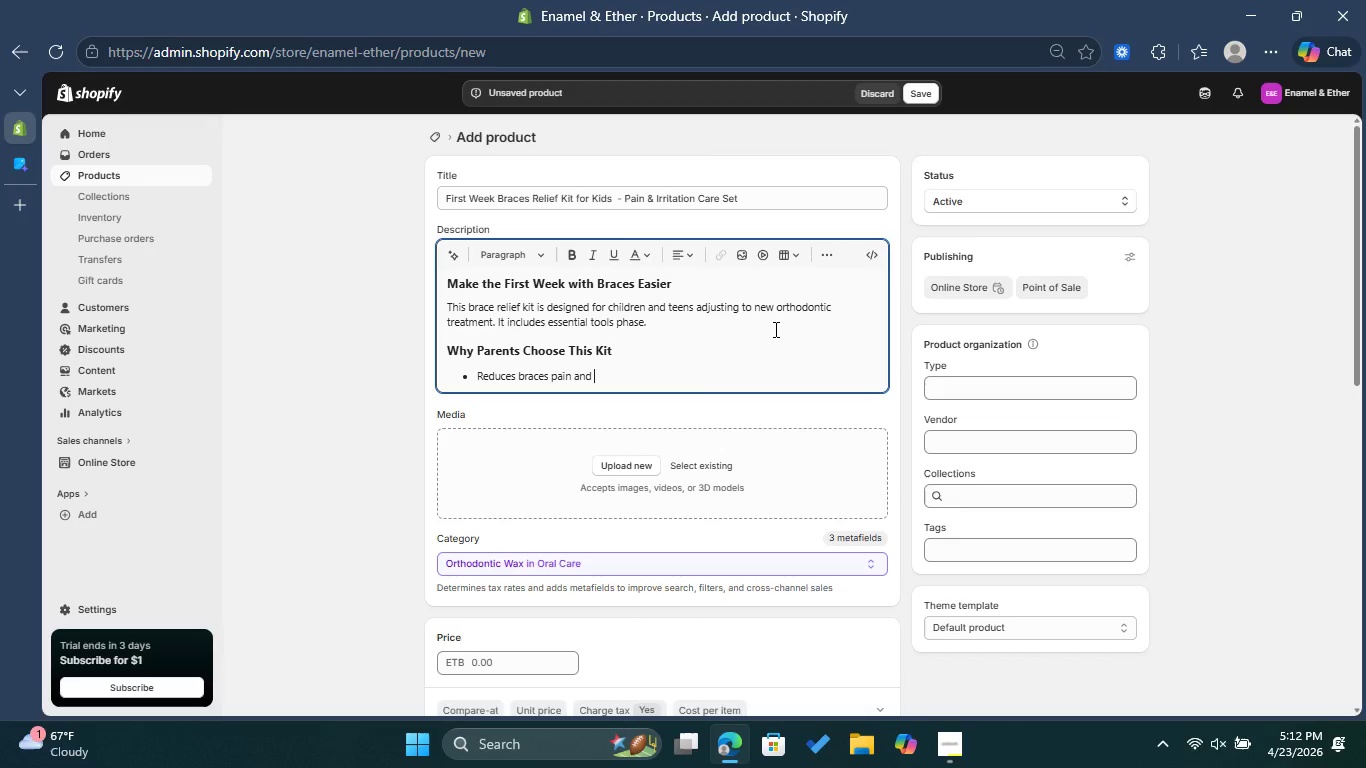 
wait(7.11)
 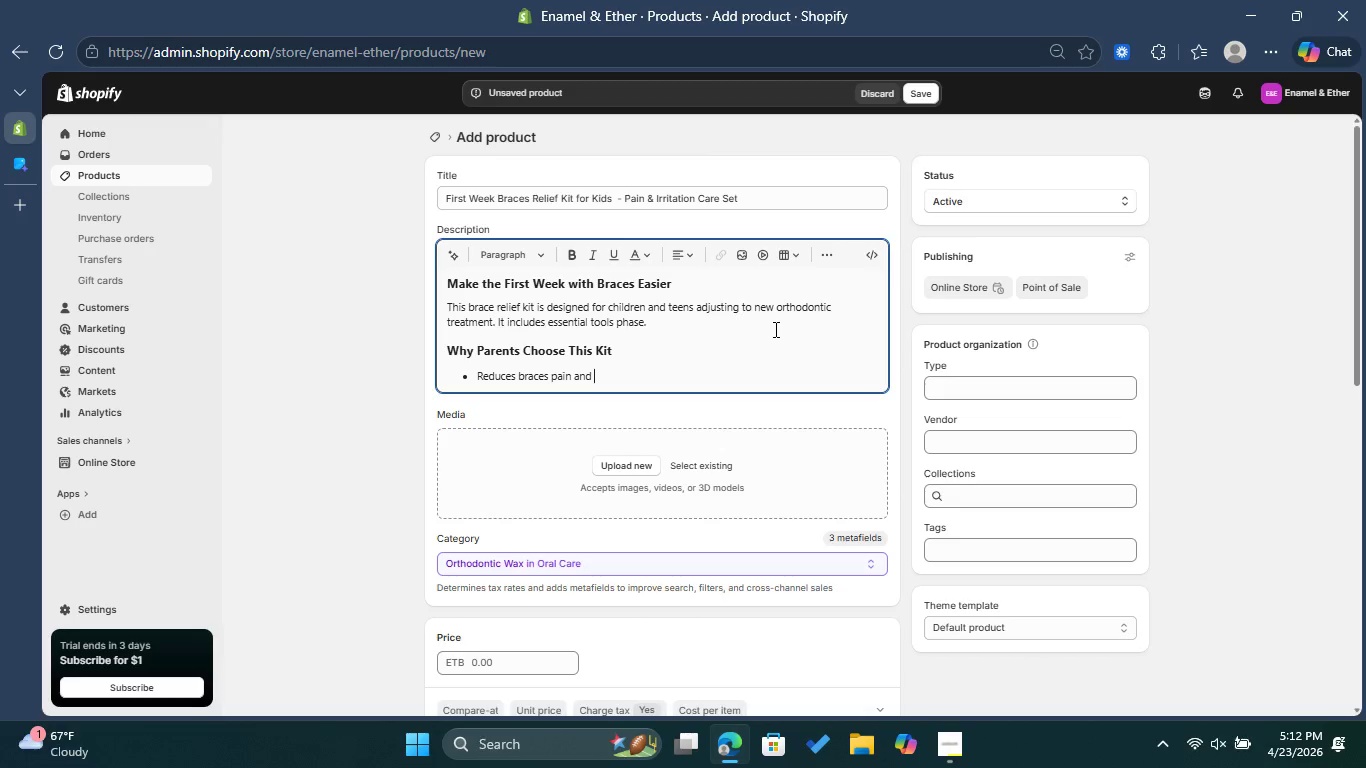 
type(irritation)
 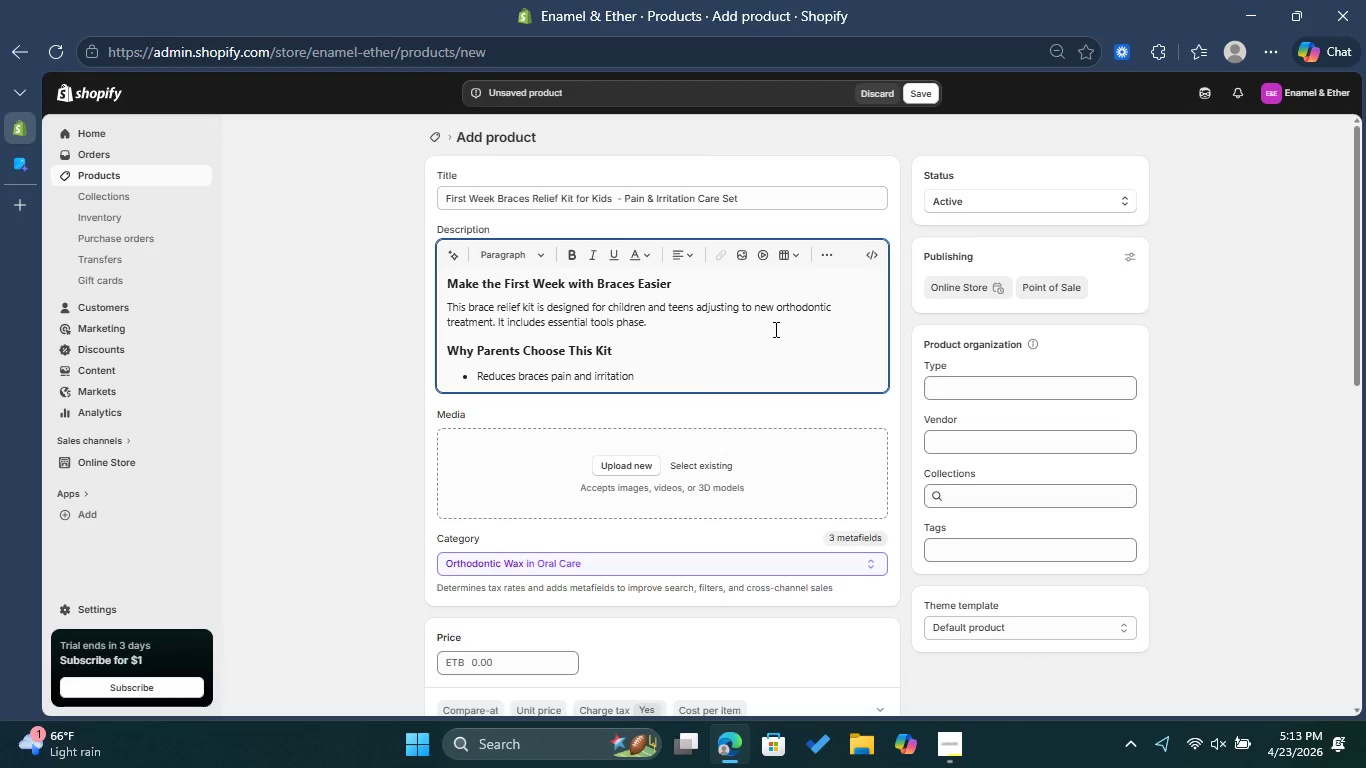 
key(Enter)
 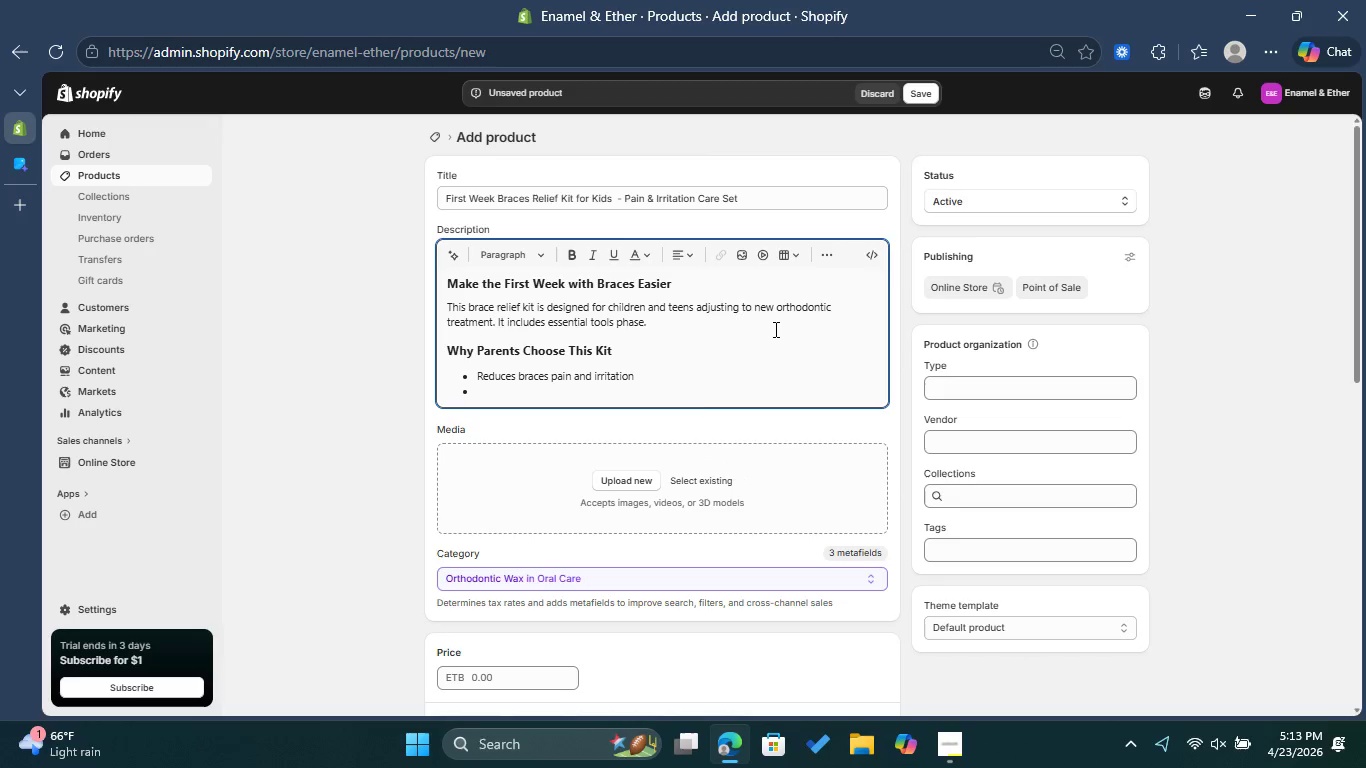 
type(Protects cheeks and gums from brackets)
 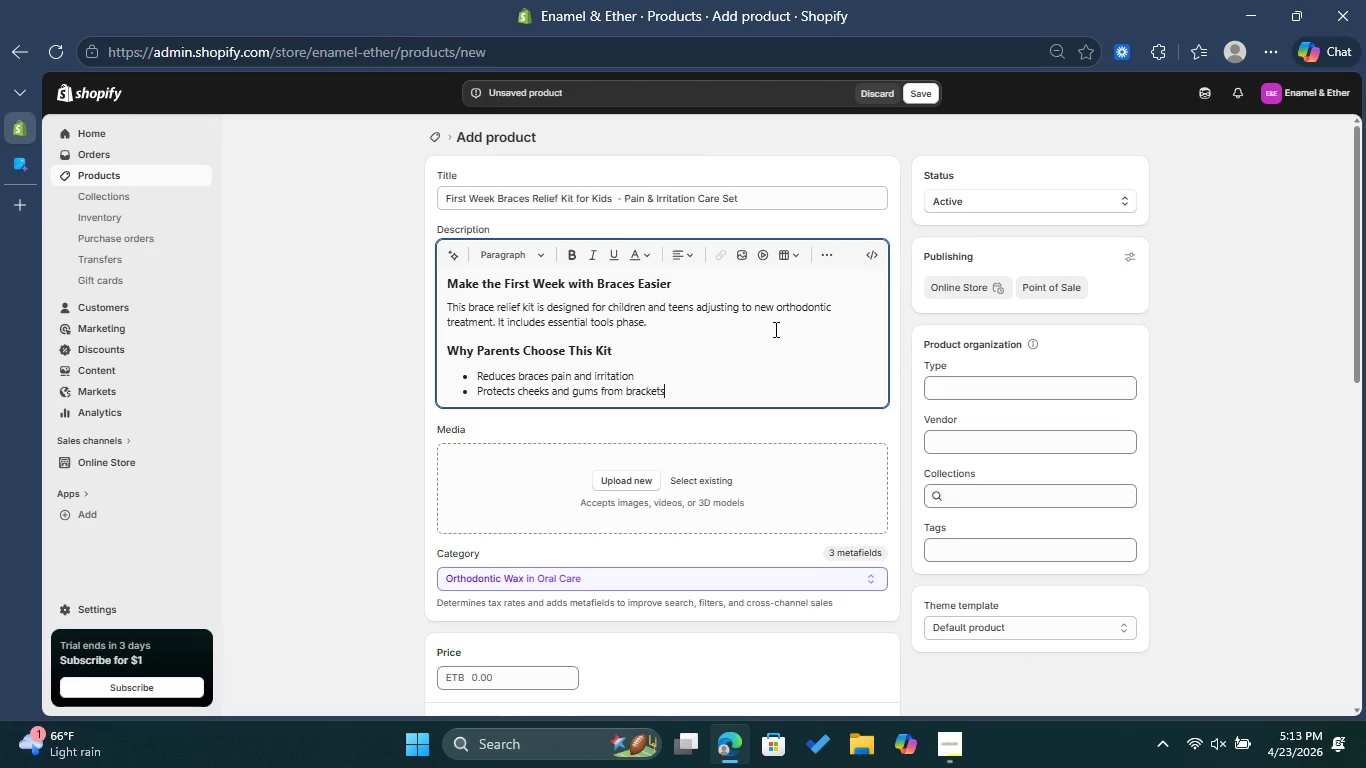 
key(Enter)
 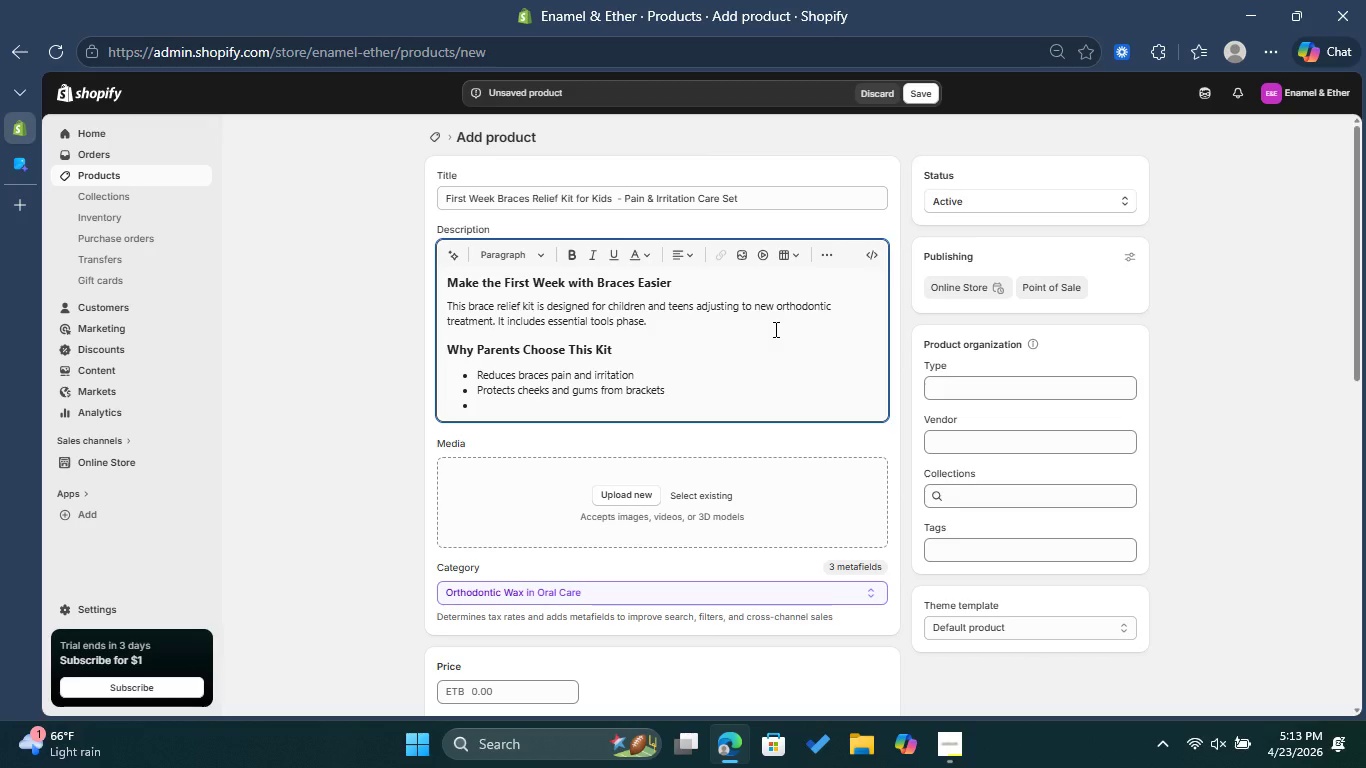 
type(Encourages healthy )
 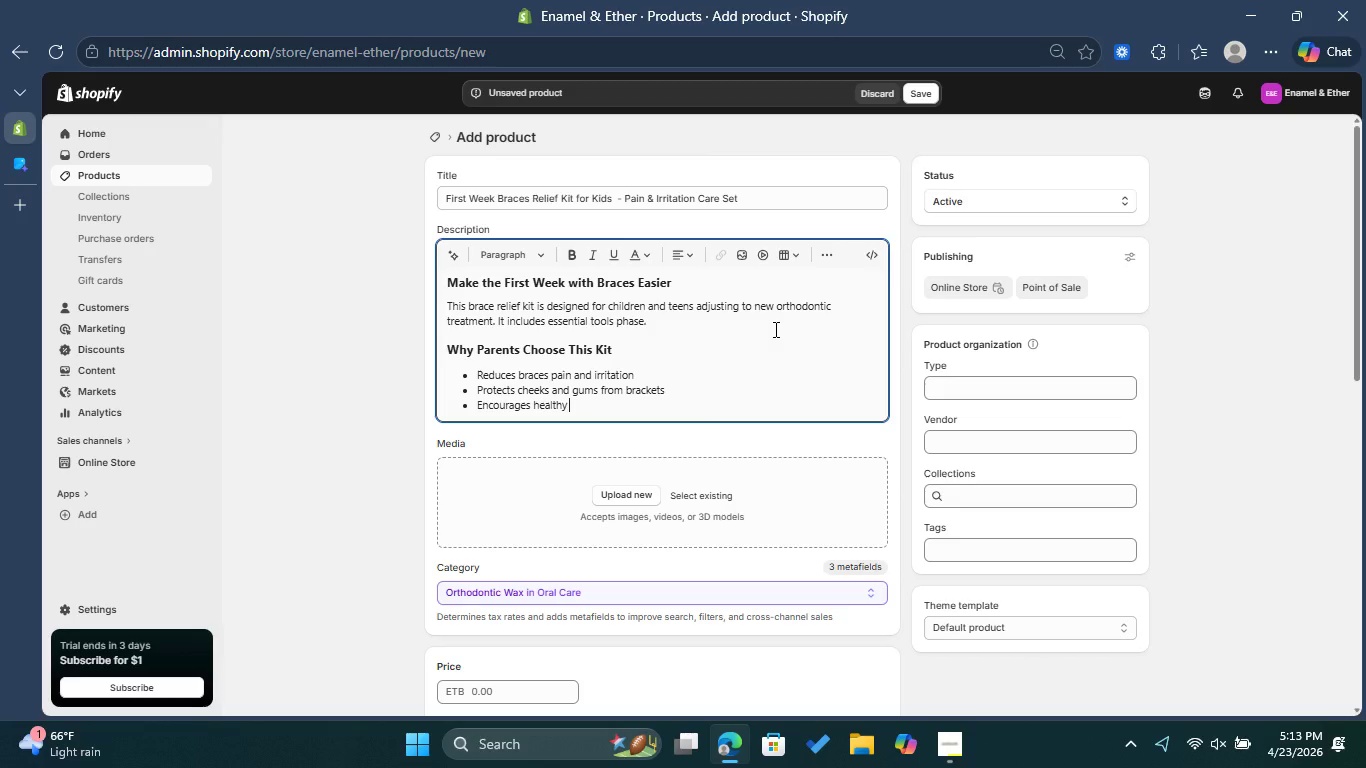 
type(dental habits )
 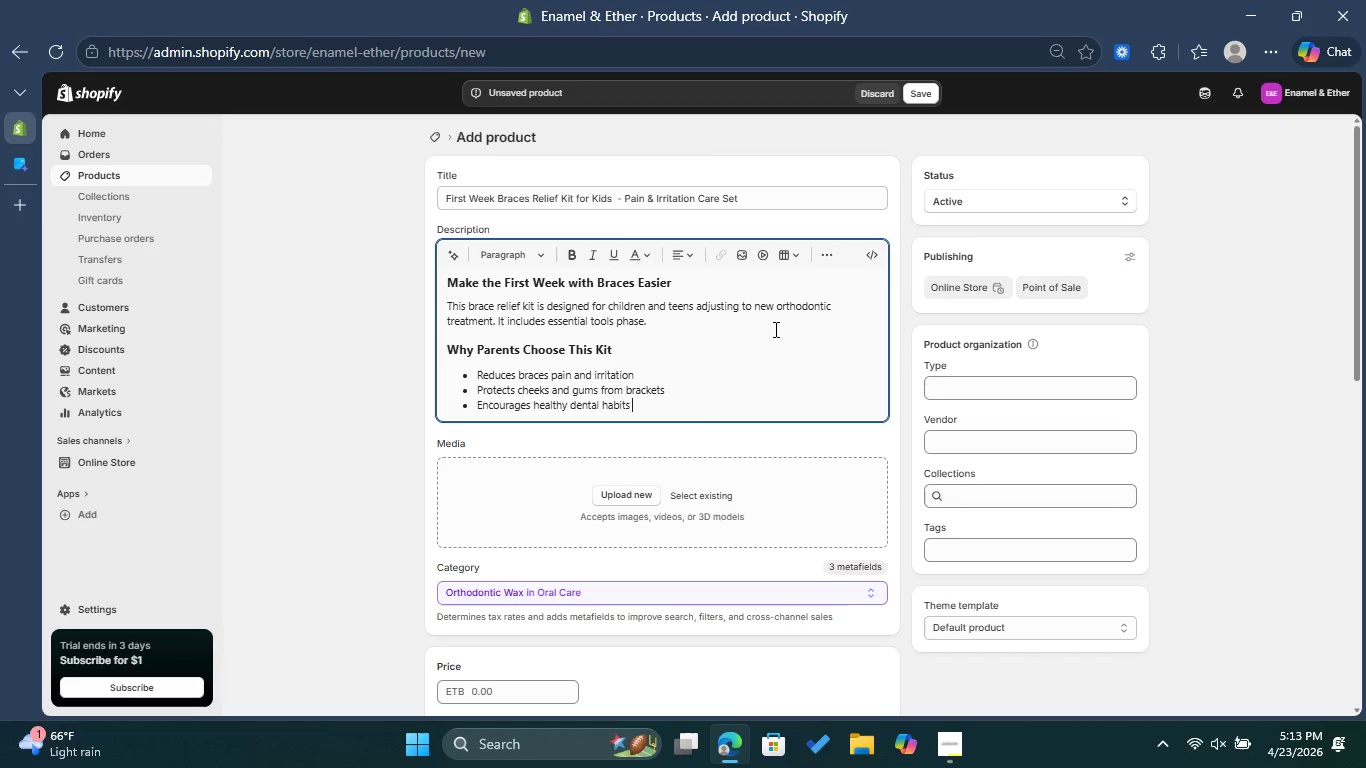 
key(Enter)
 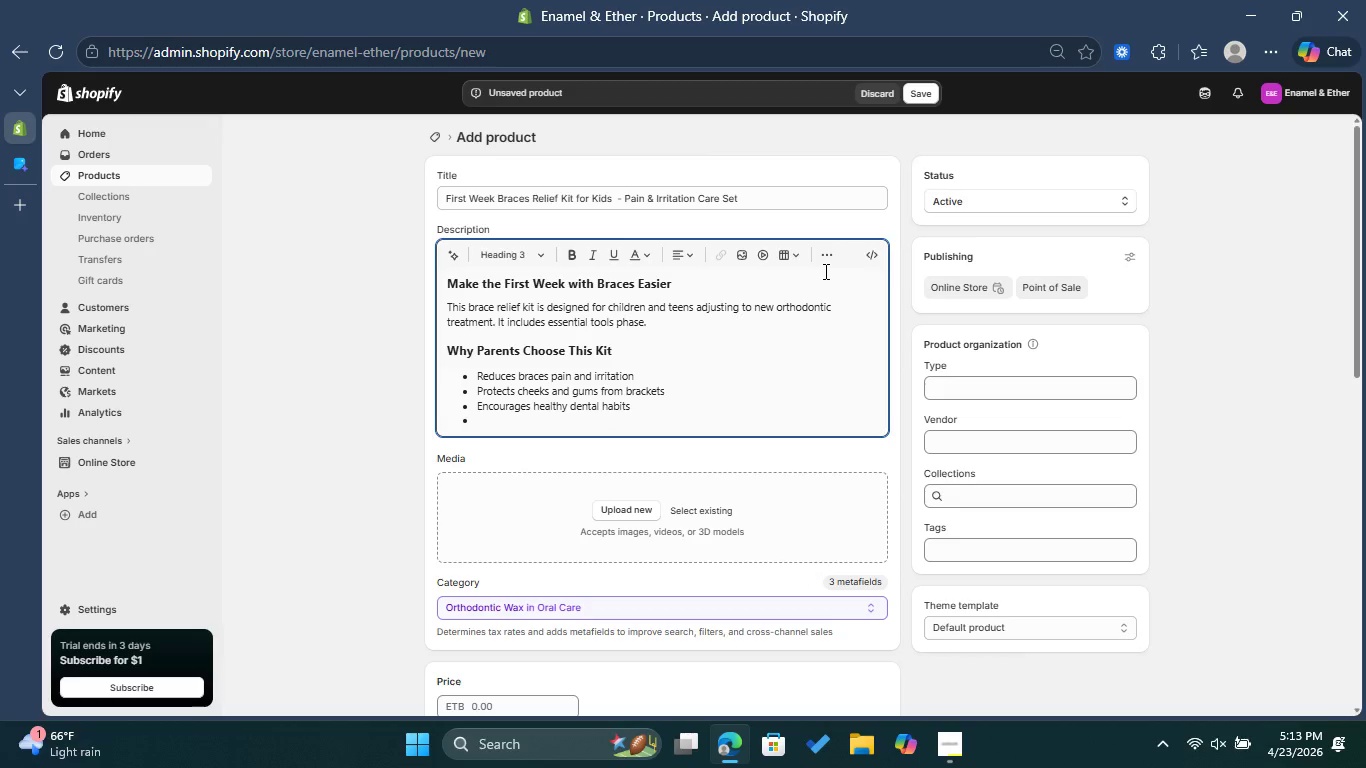 
double_click([826, 257])
 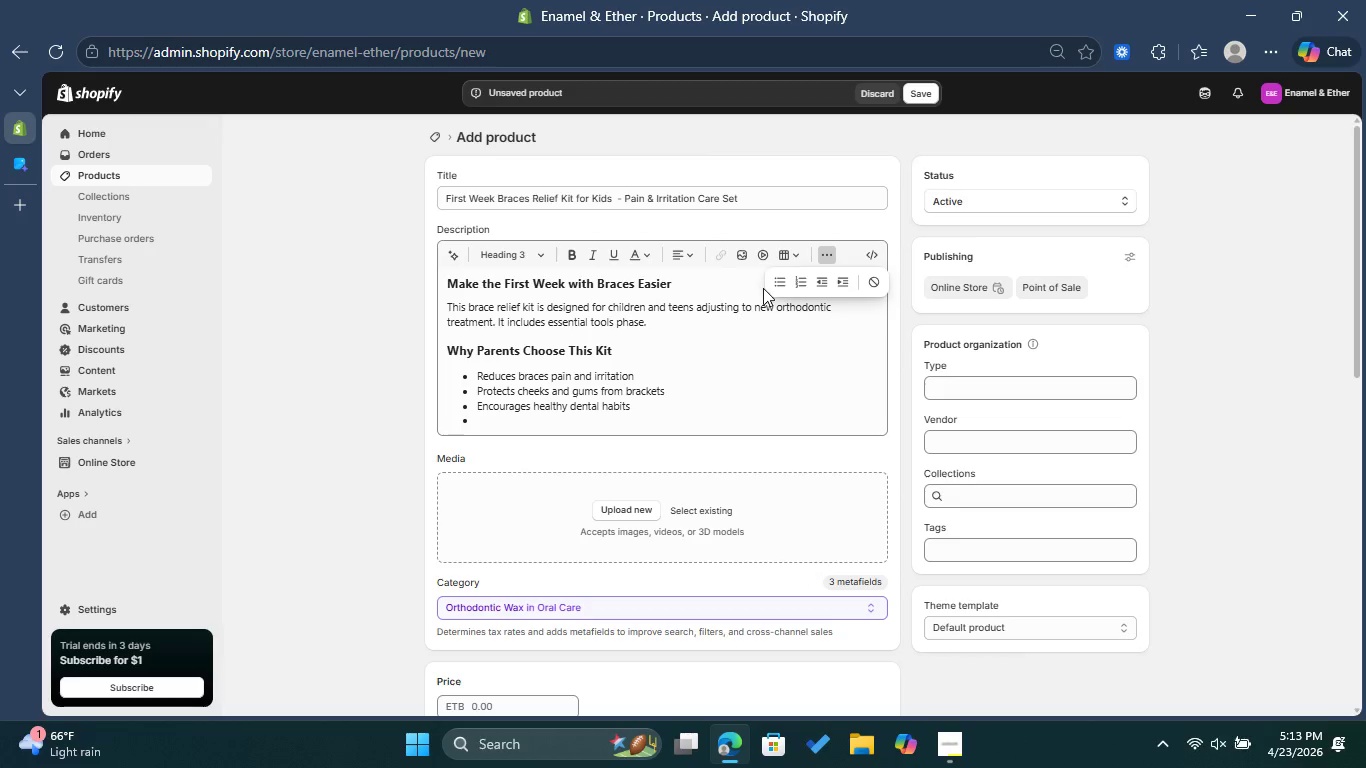 
left_click([781, 283])
 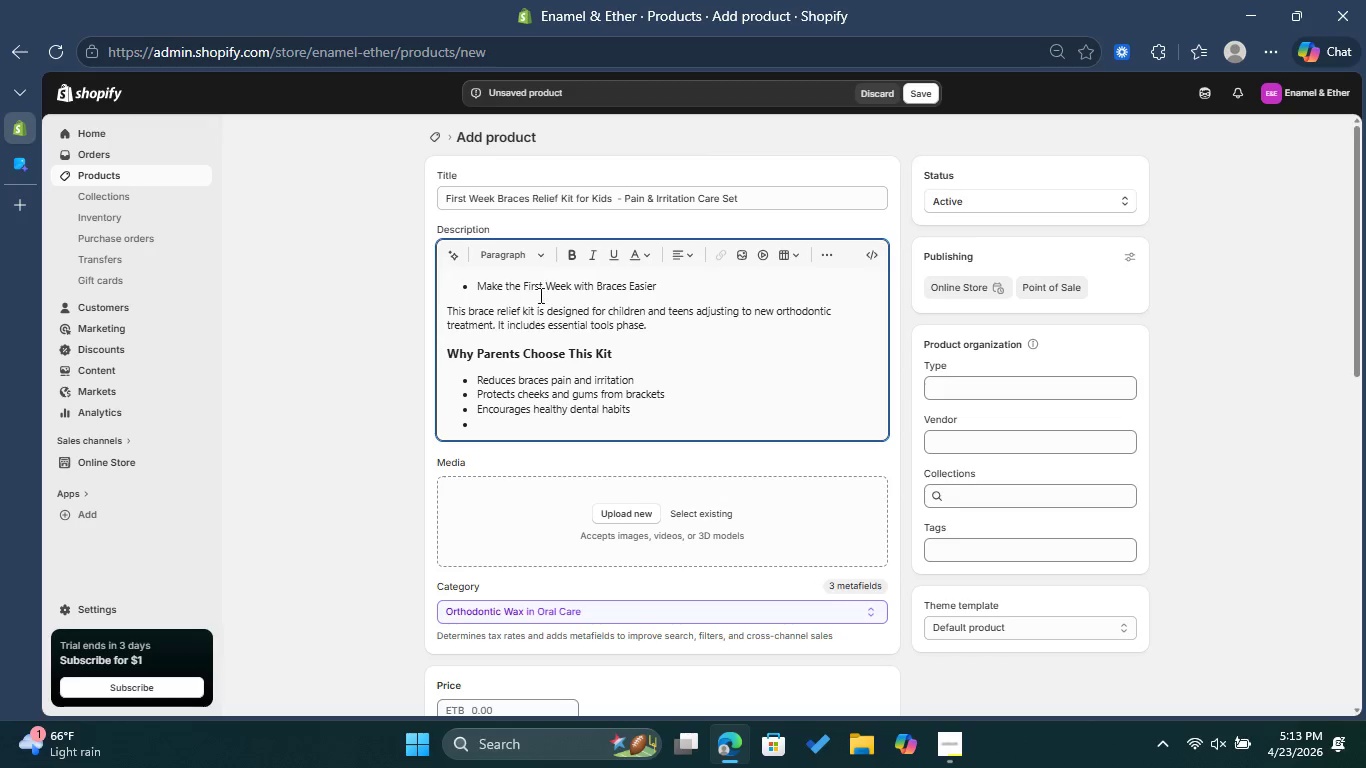 
left_click([503, 421])
 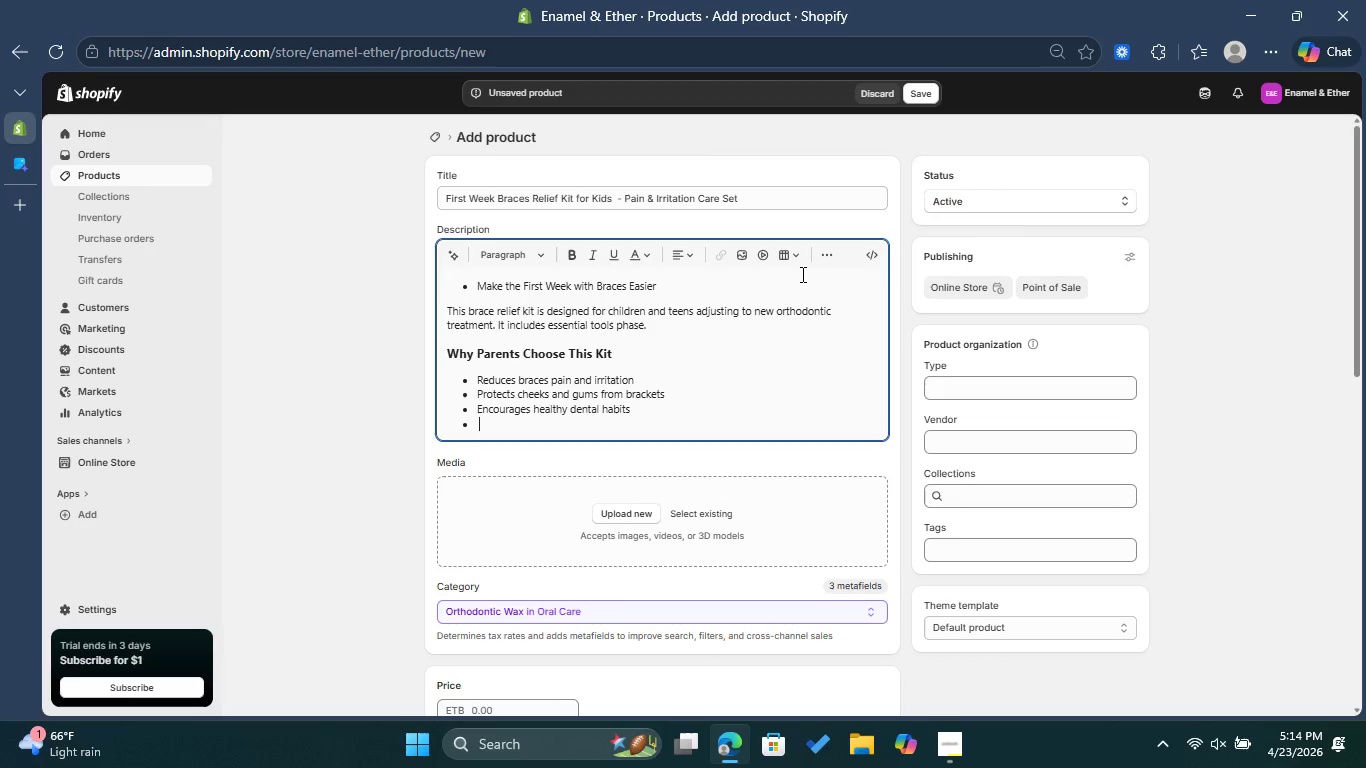 
key(Backspace)
 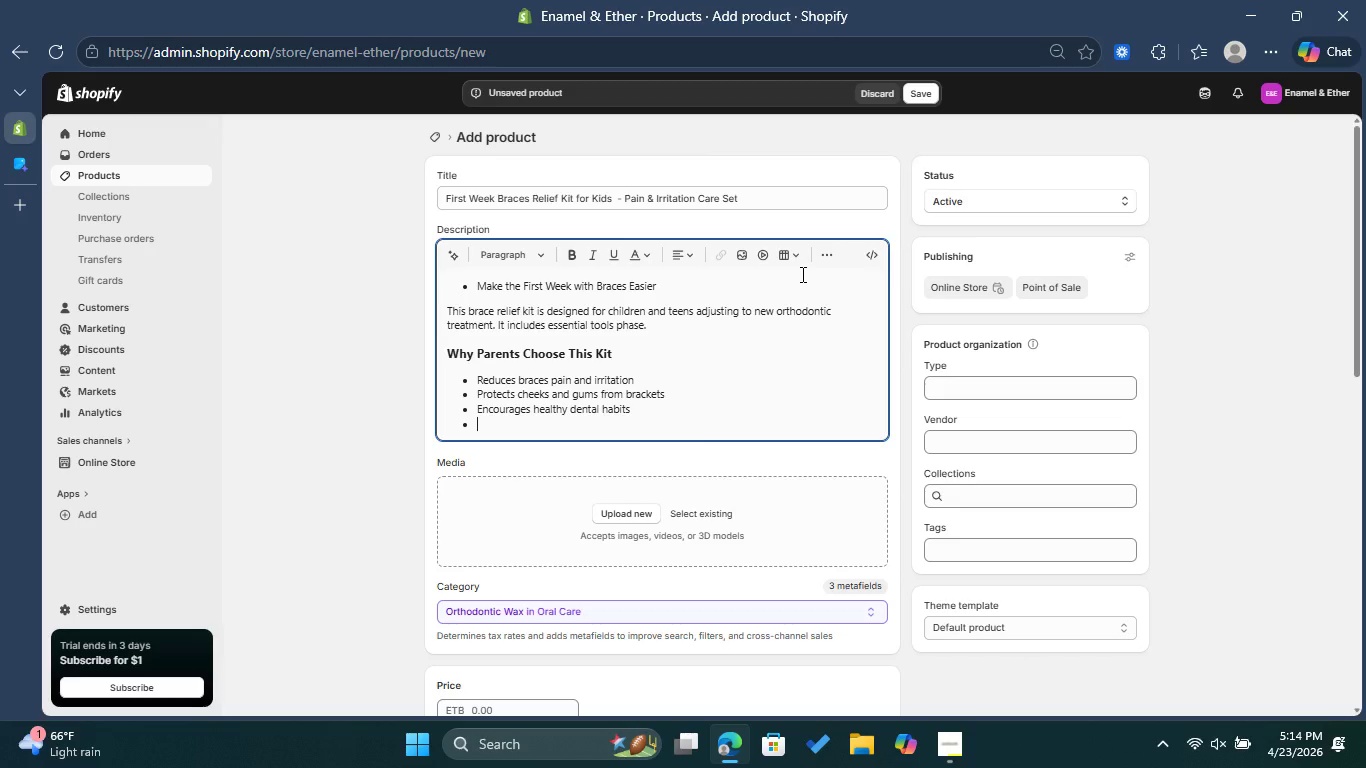 
key(Backspace)
 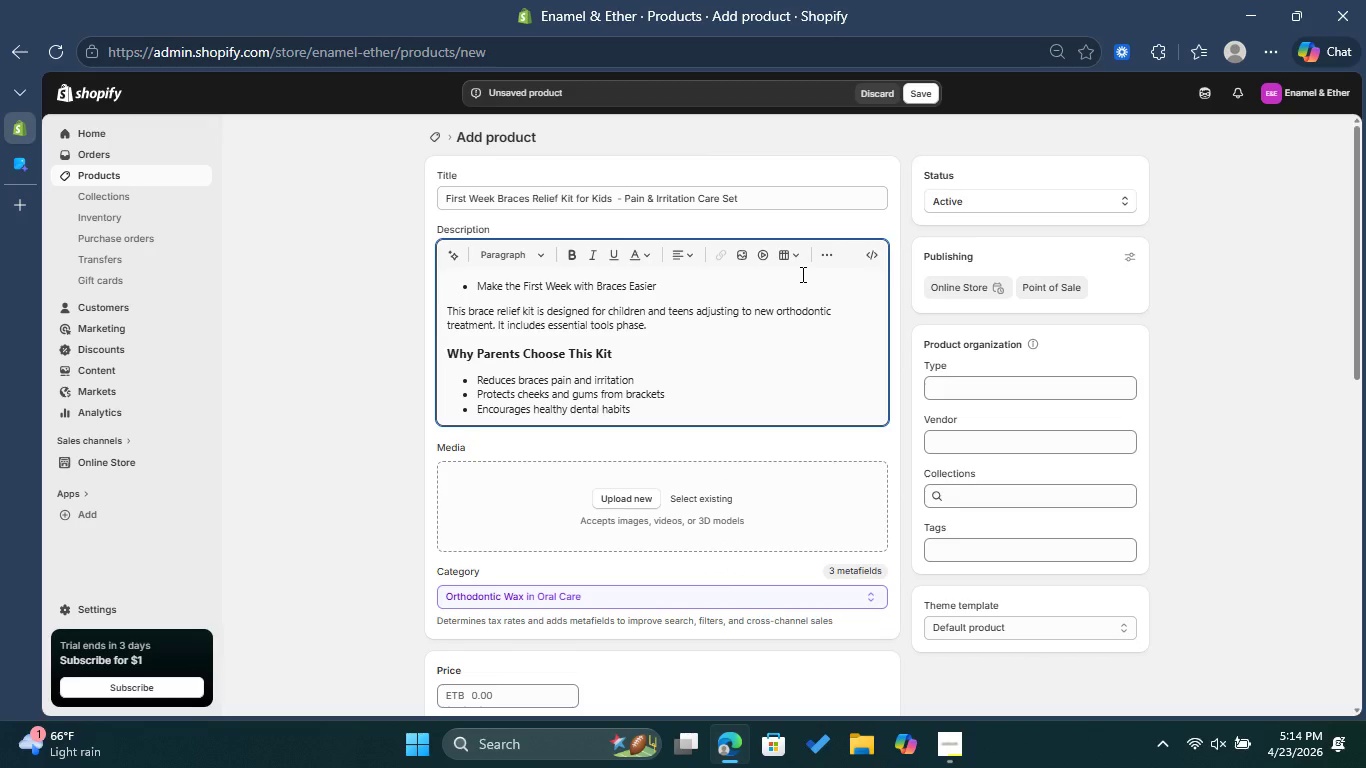 
key(Enter)
 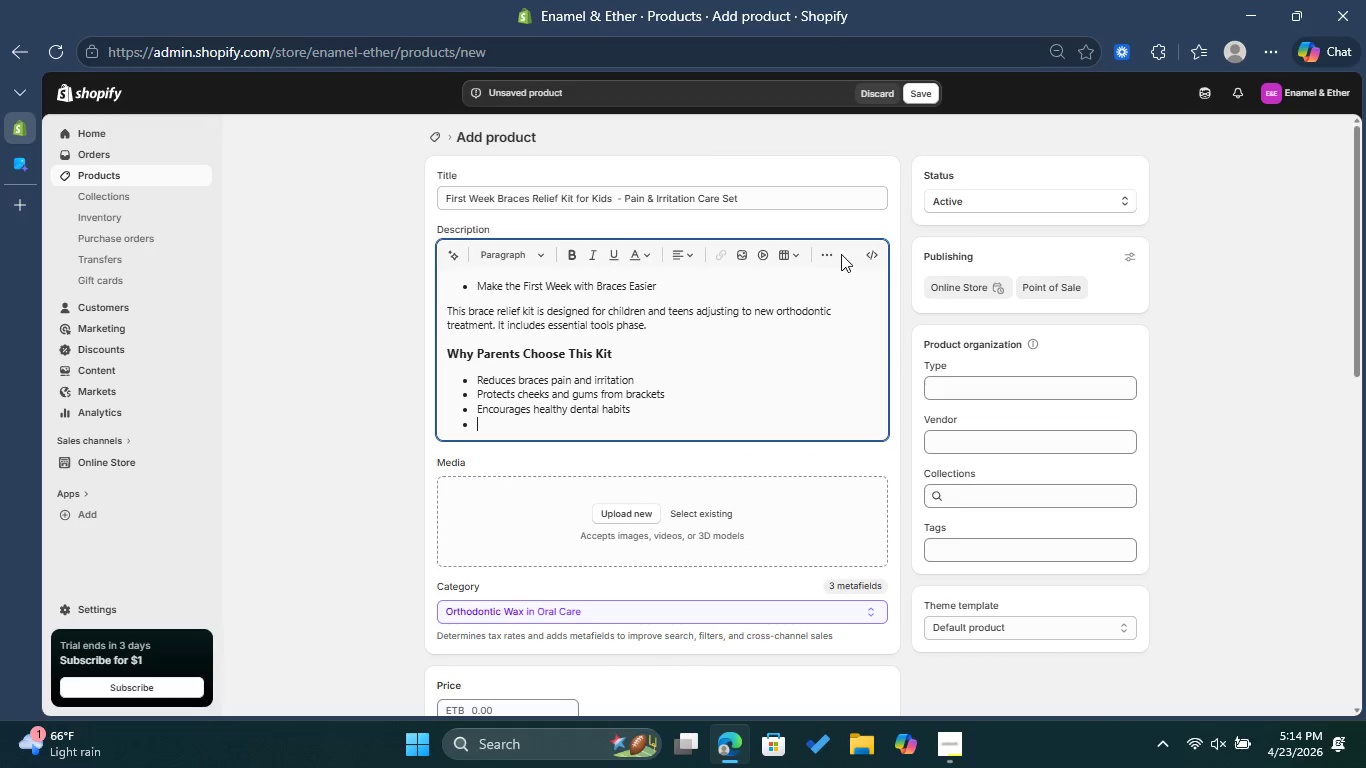 
left_click([832, 254])
 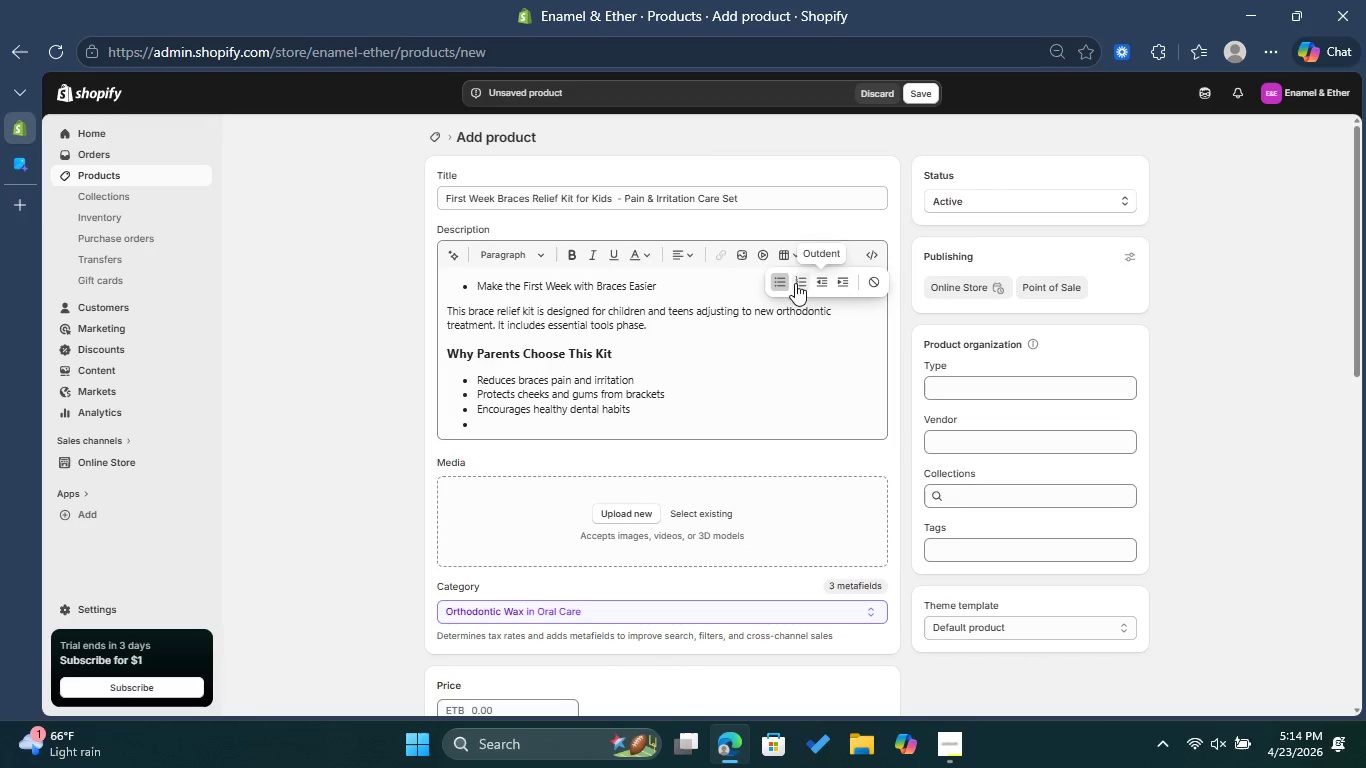 
left_click([785, 283])
 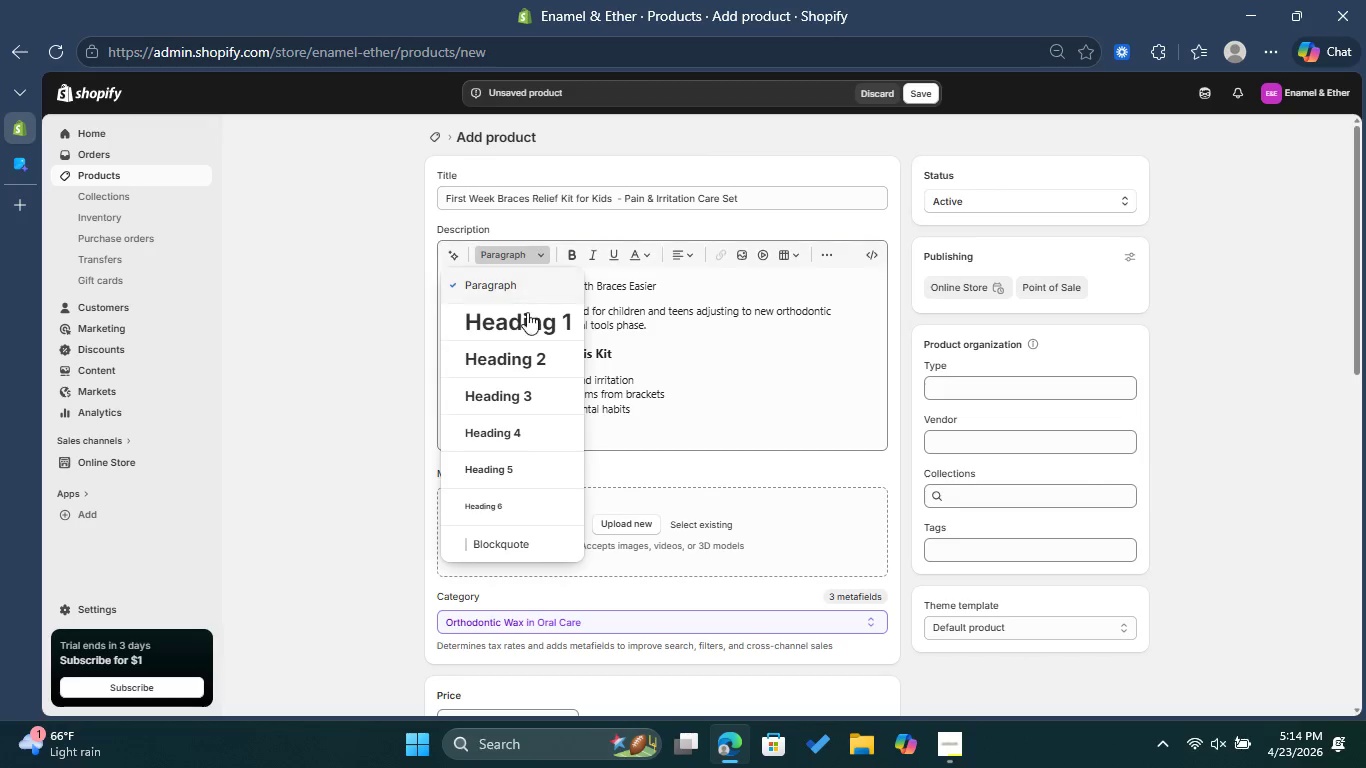 
left_click([509, 403])
 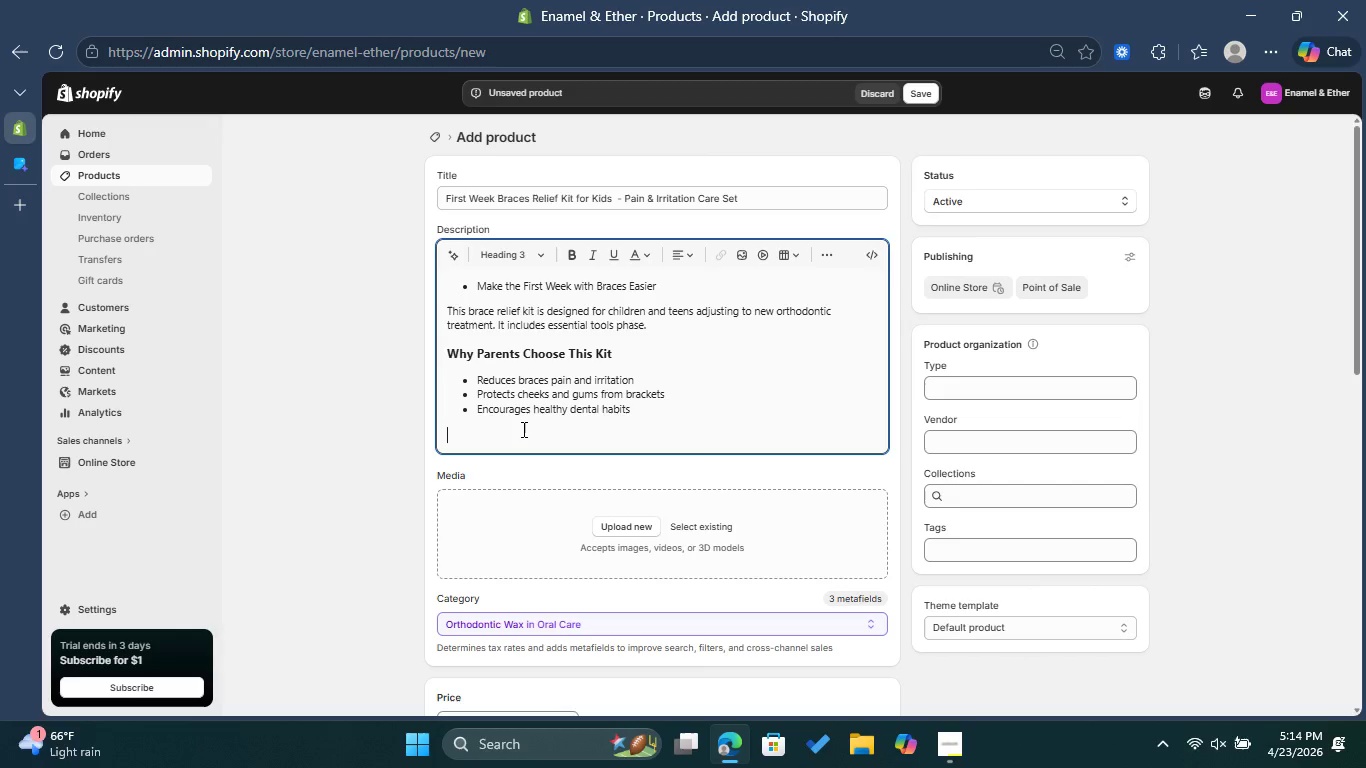 
wait(20.48)
 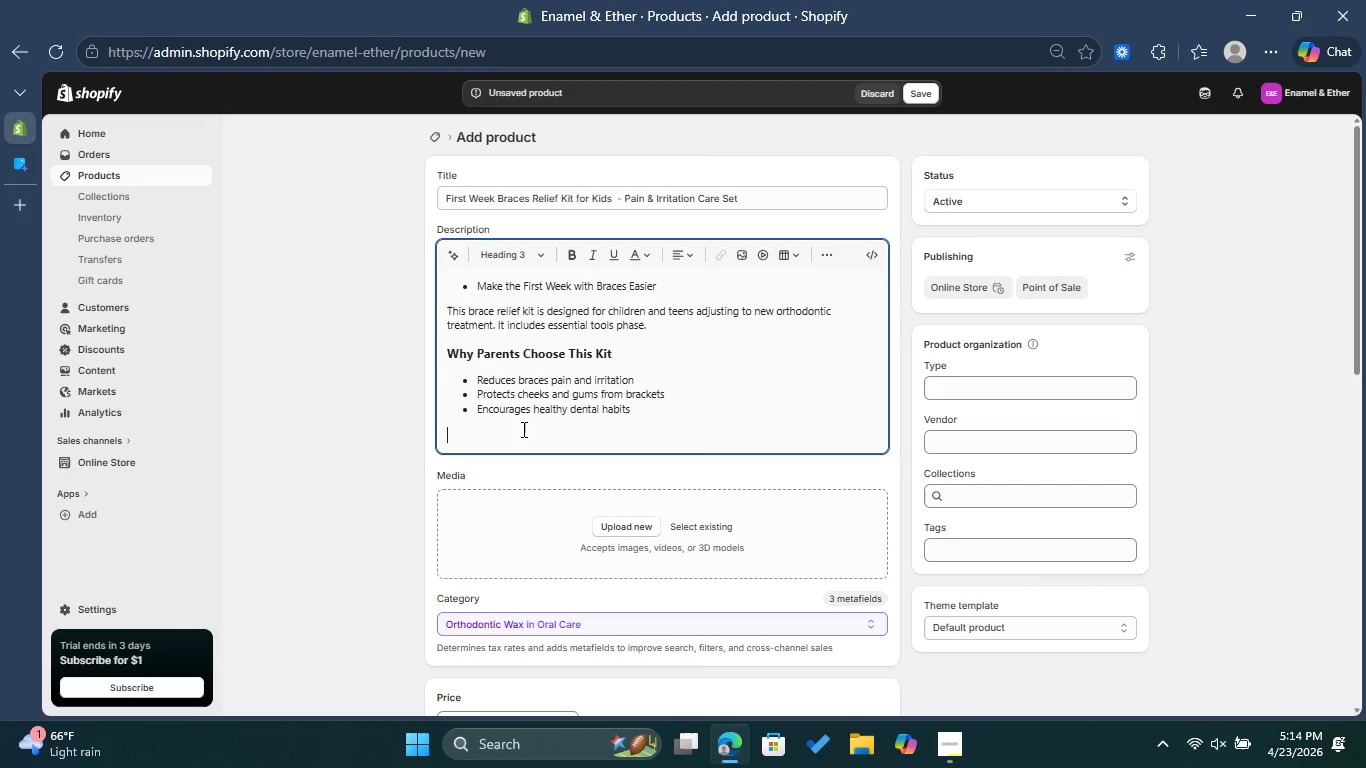 
type(per)
key(Backspace)
key(Backspace)
key(Backspace)
type(Perfect F)
key(Backspace)
type(for )
key(Backspace)
key(Backspace)
key(Backspace)
key(Backspace)
type(For )
 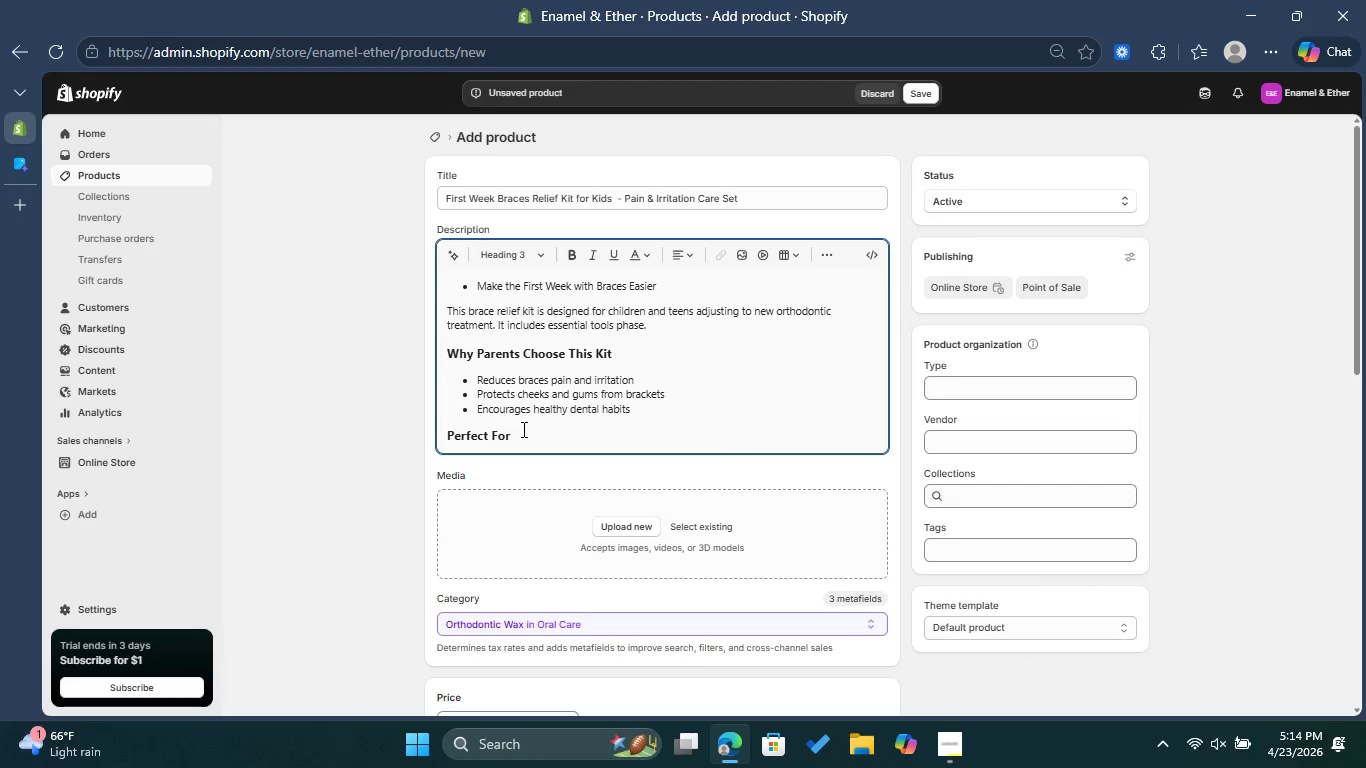 
key(Enter)
 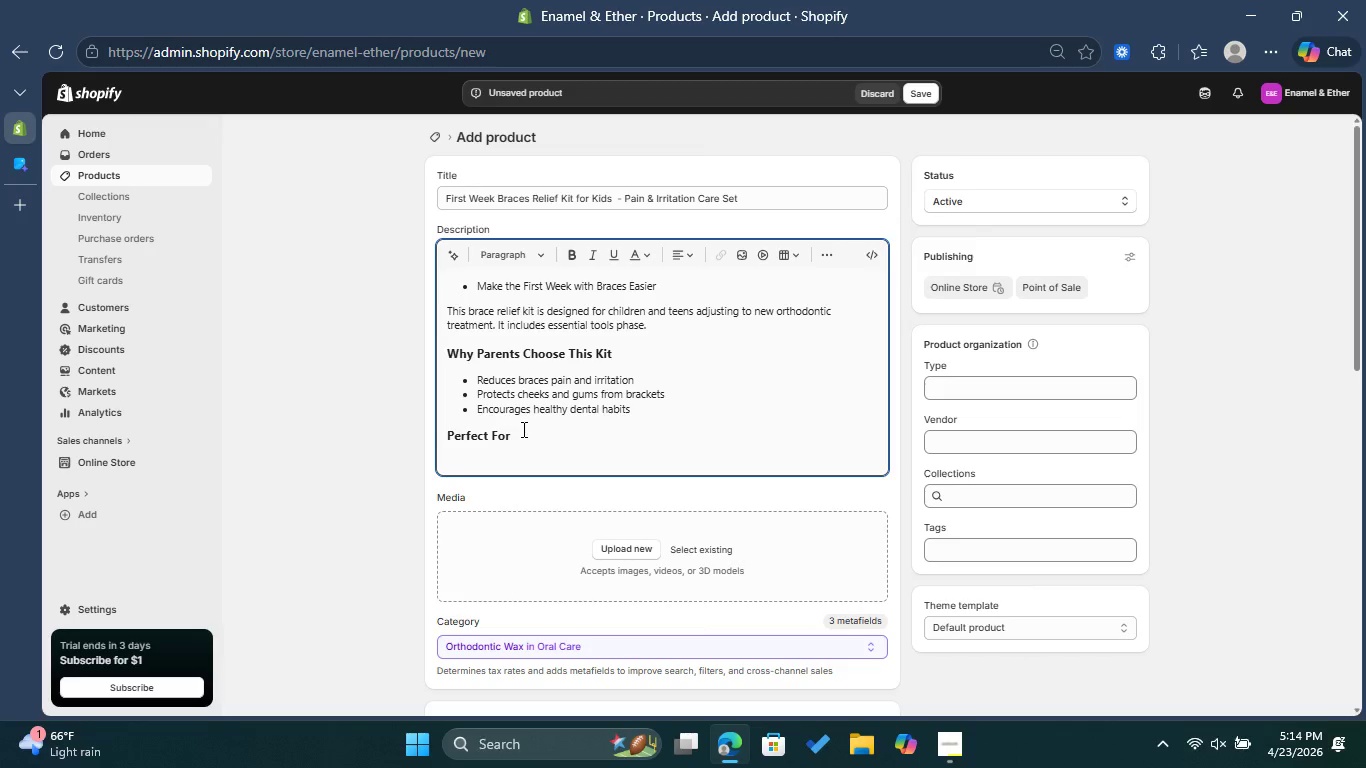 
type(kids sr)
key(Backspace)
type(tarting braces ,)
key(Backspace)
key(Backspace)
type(, )
 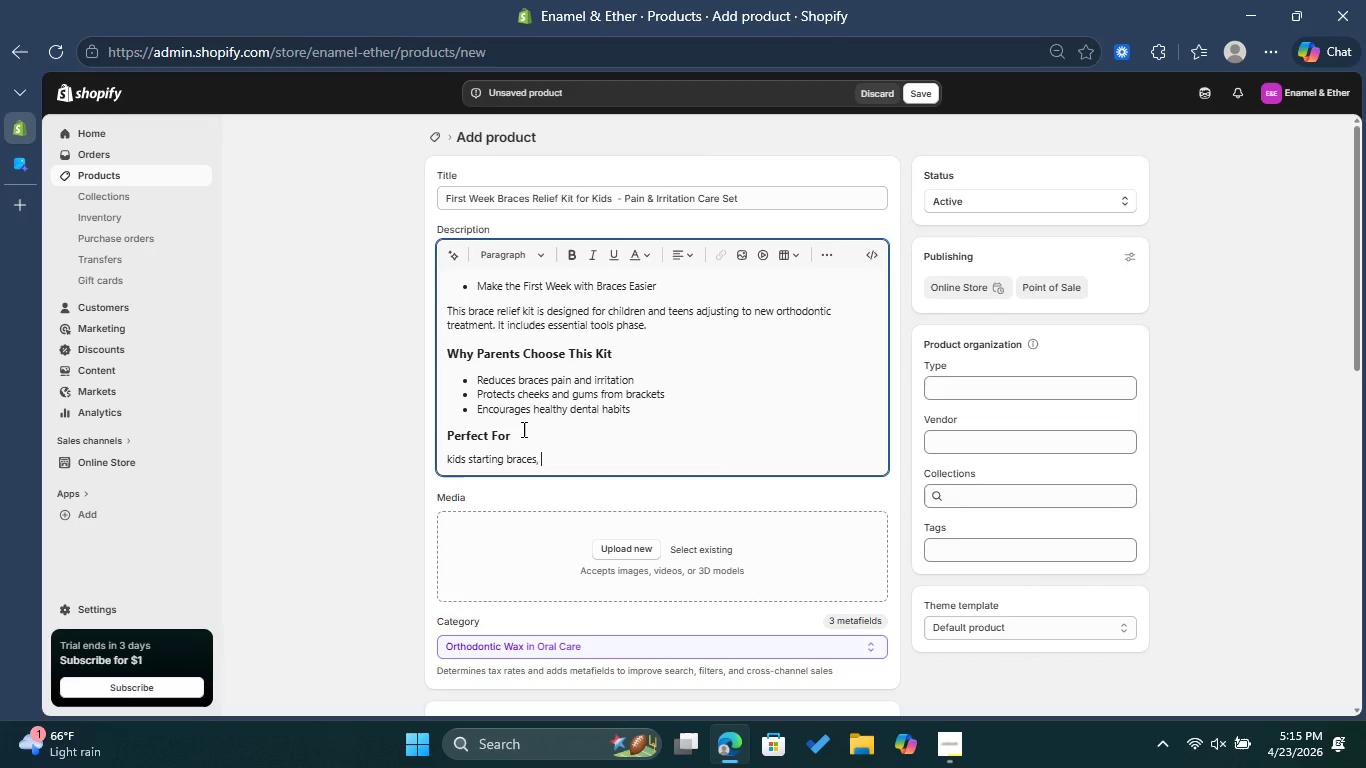 
type(teens adjusti)
key(Backspace)
type(ing to )
 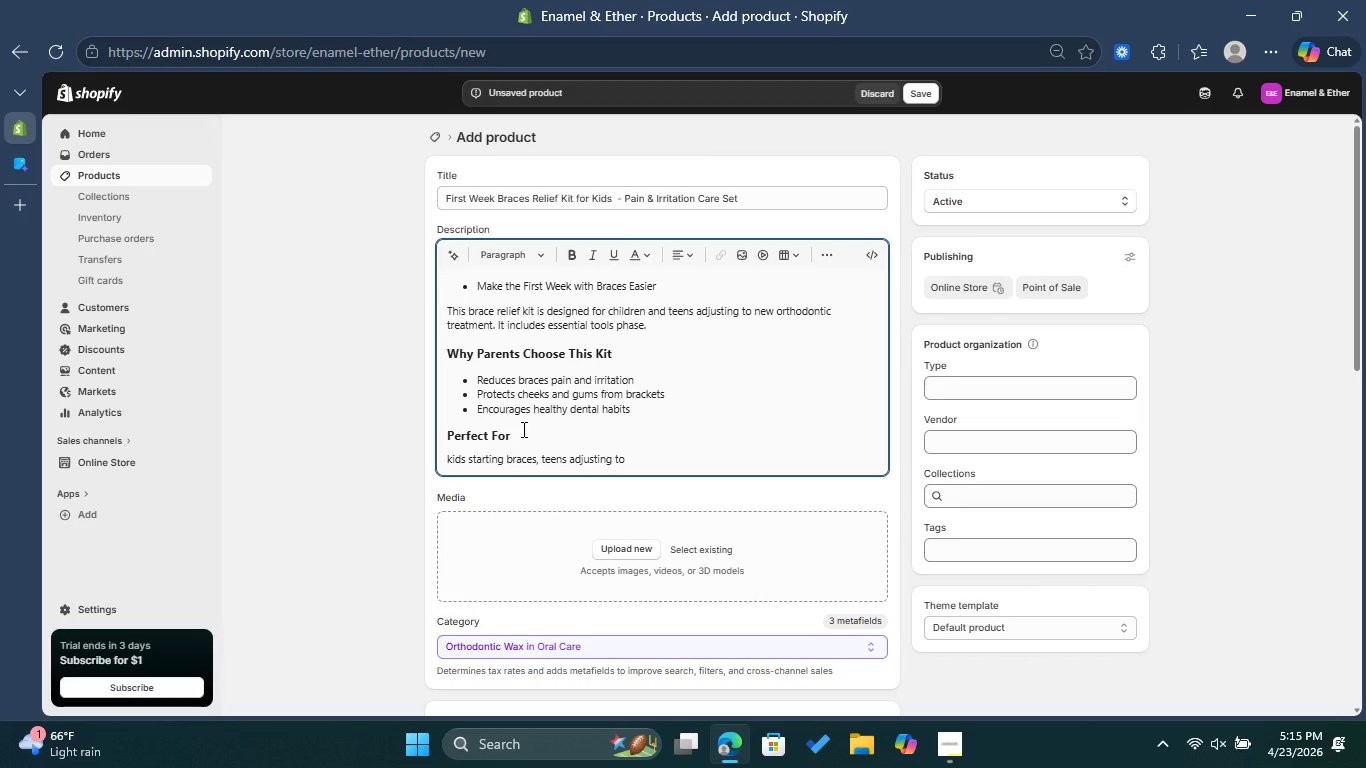 
type(orthodentic appliences, )
 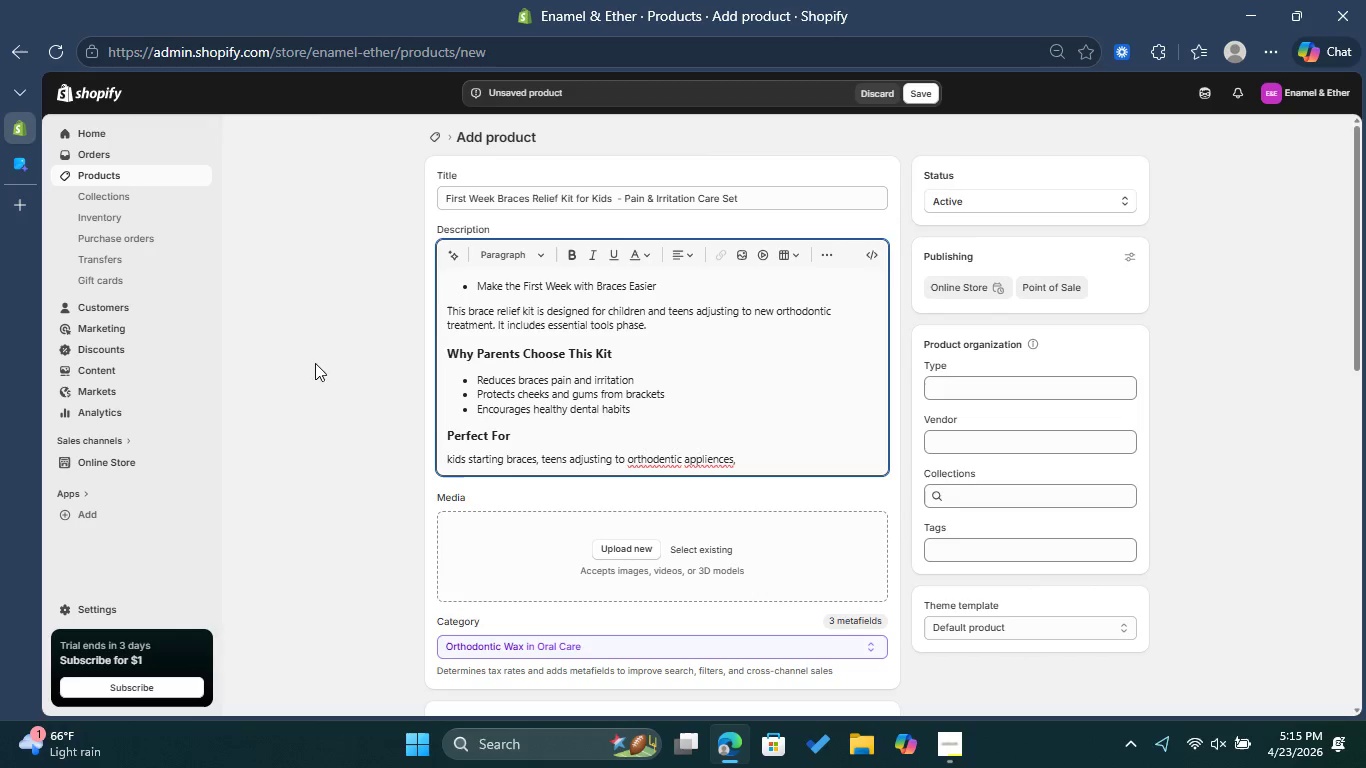 
left_click([645, 457])
 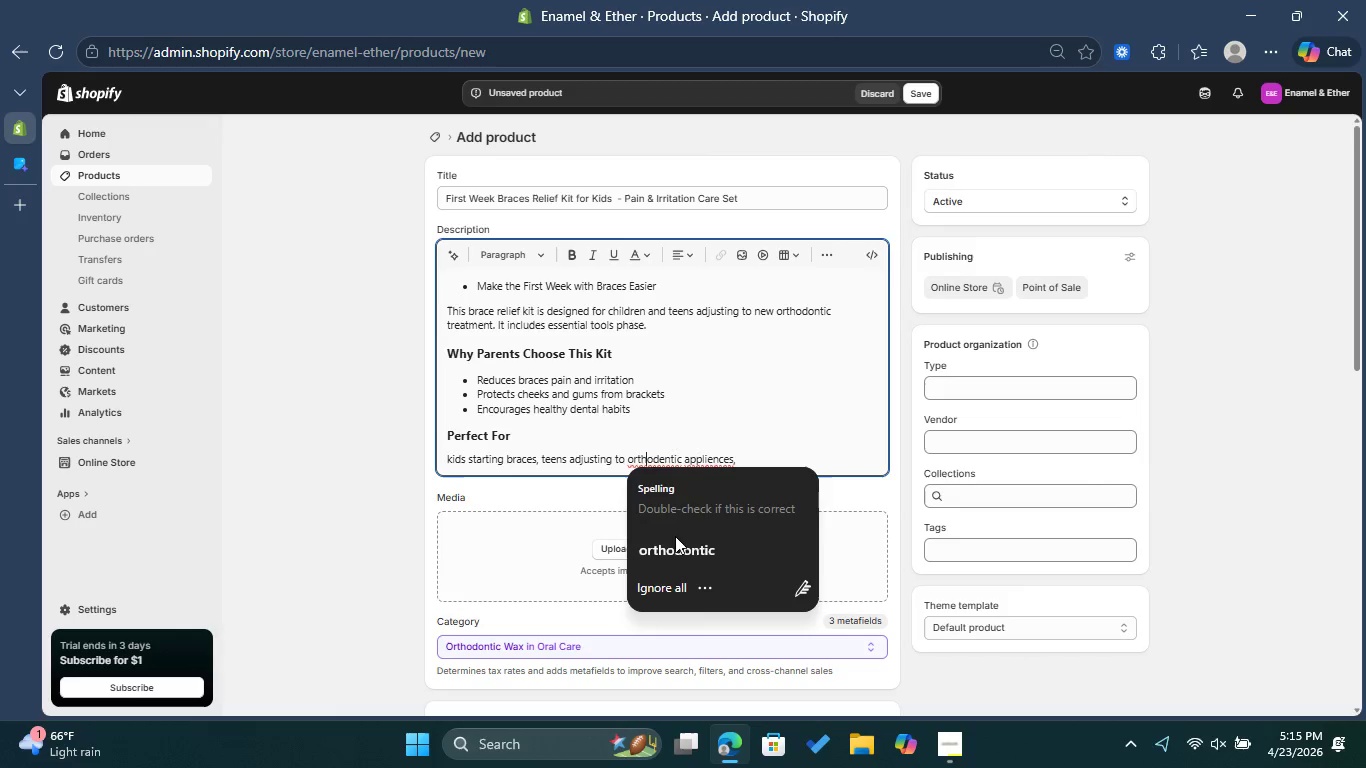 
left_click([679, 546])
 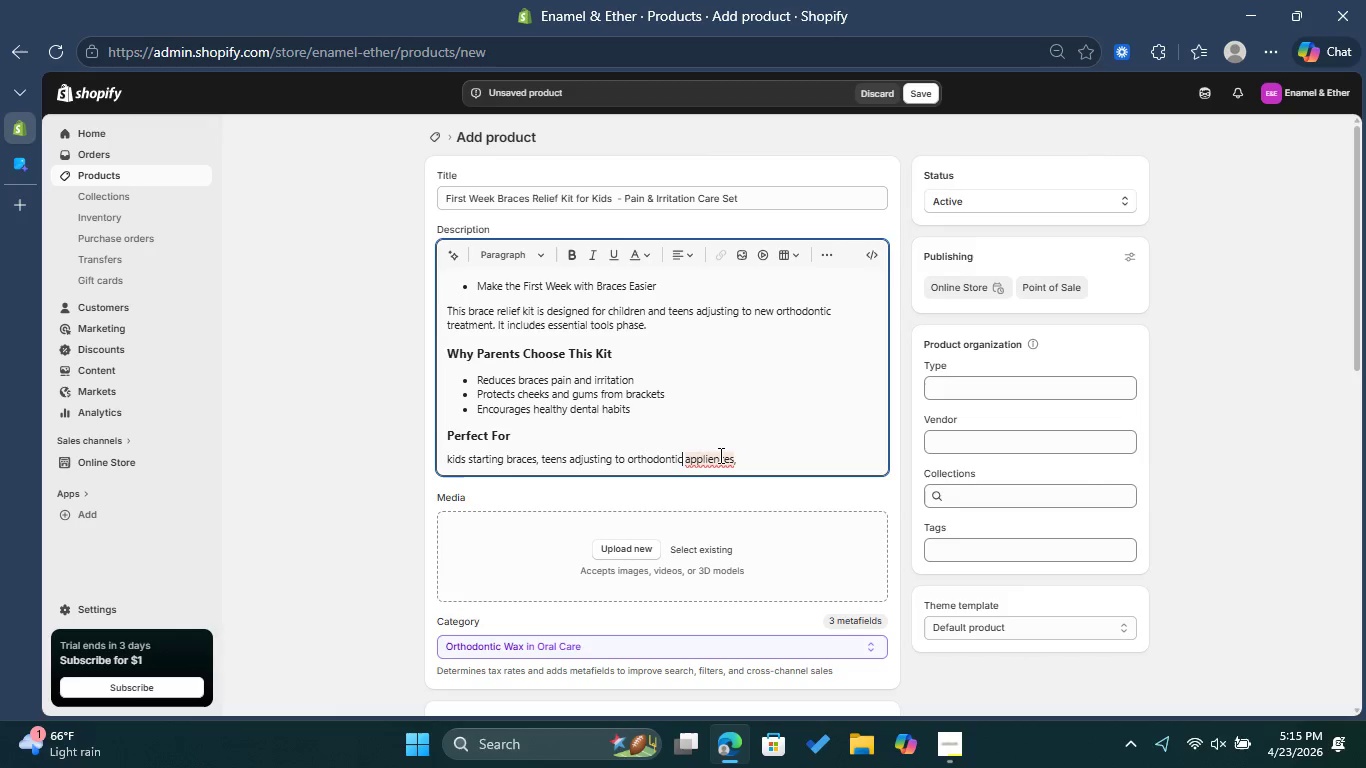 
left_click([719, 451])
 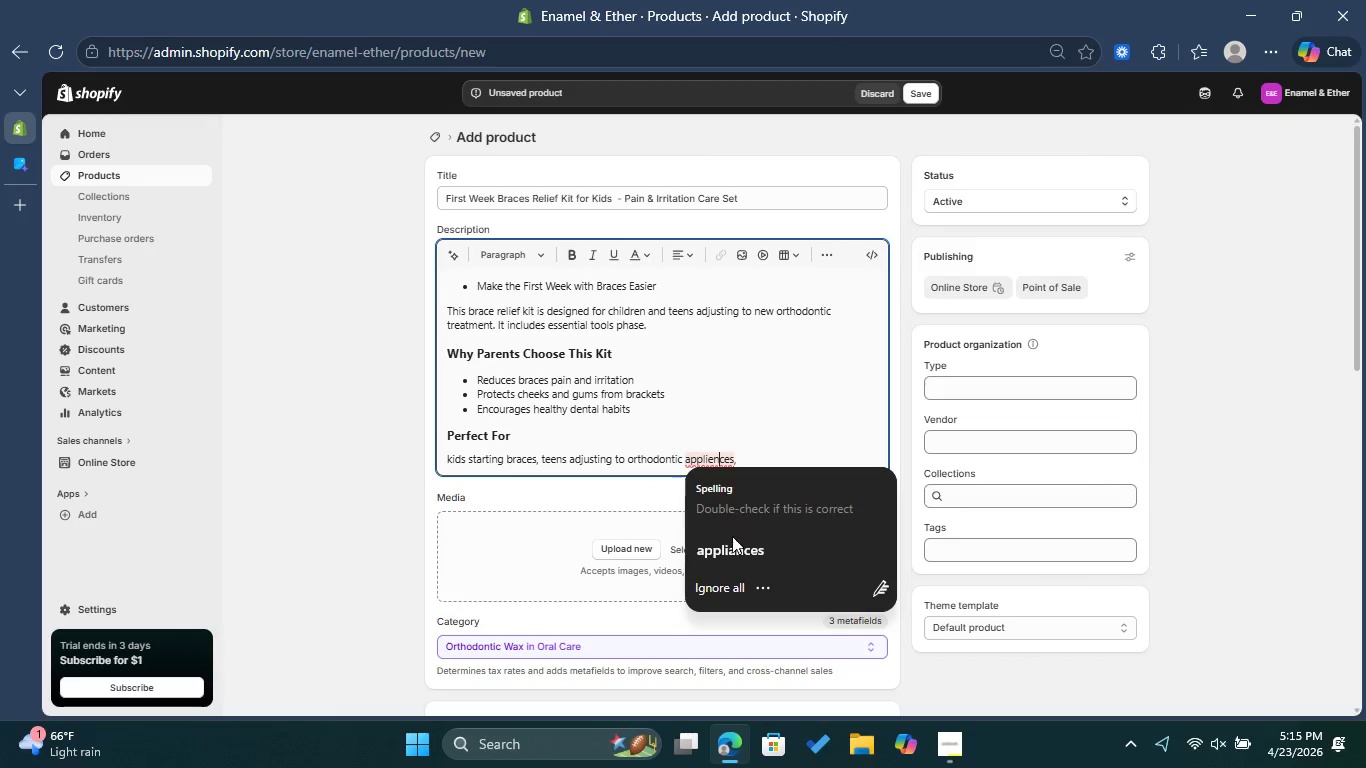 
left_click([735, 545])
 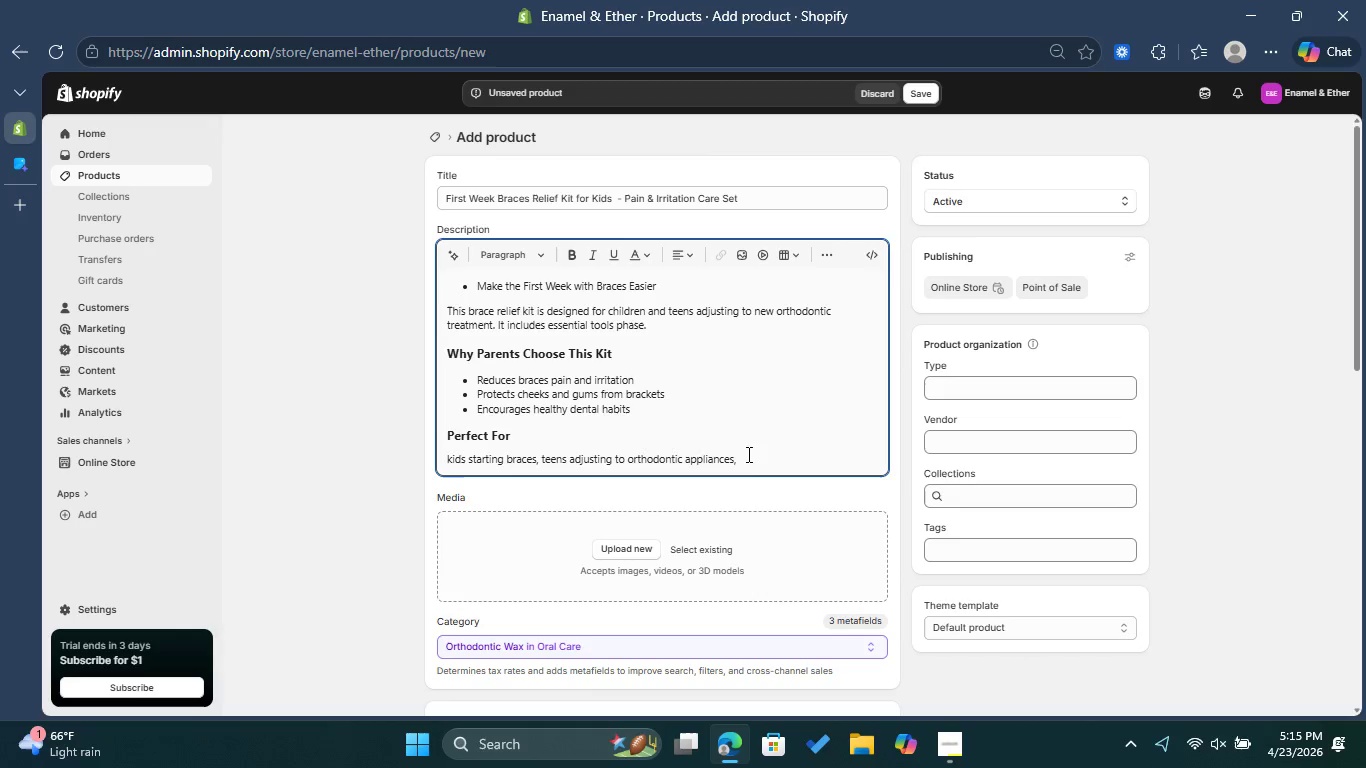 
left_click([749, 473])
 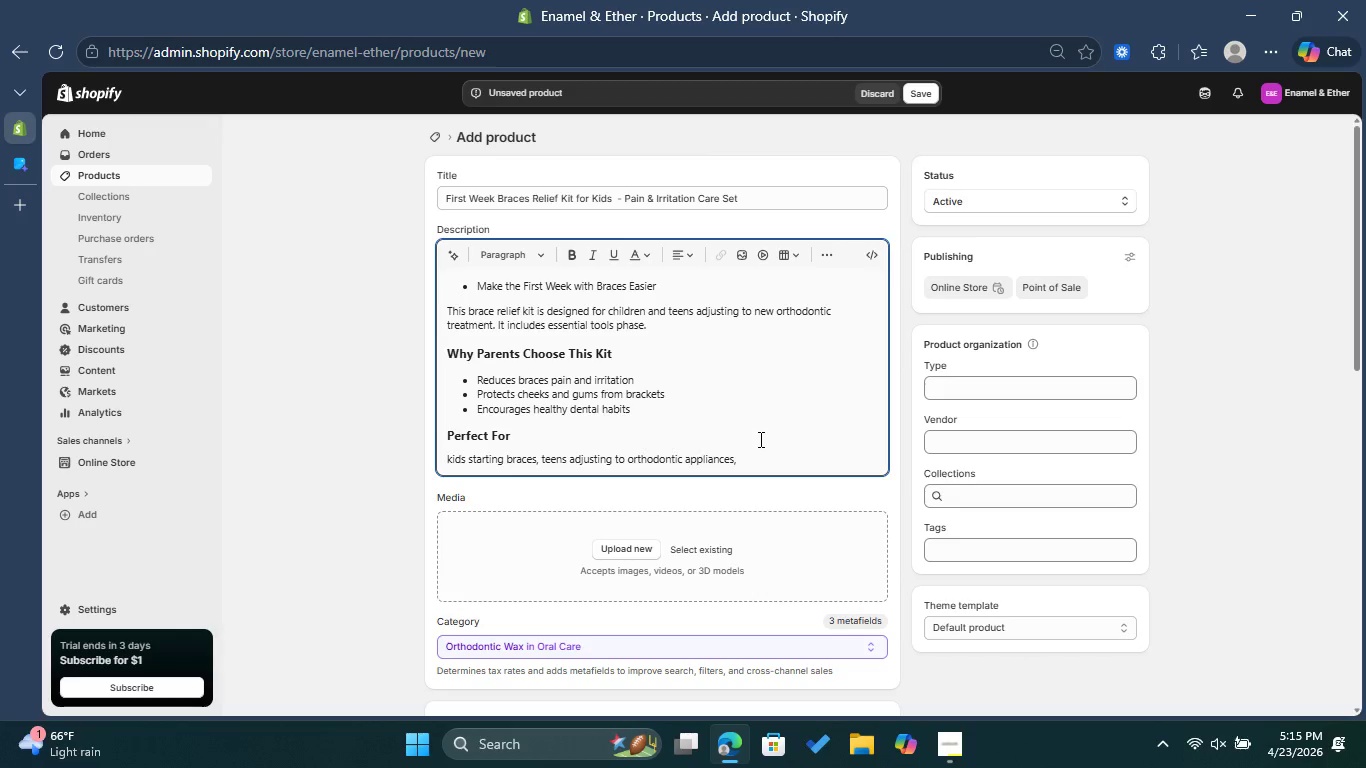 
type(and parents lookingfor a complete )
 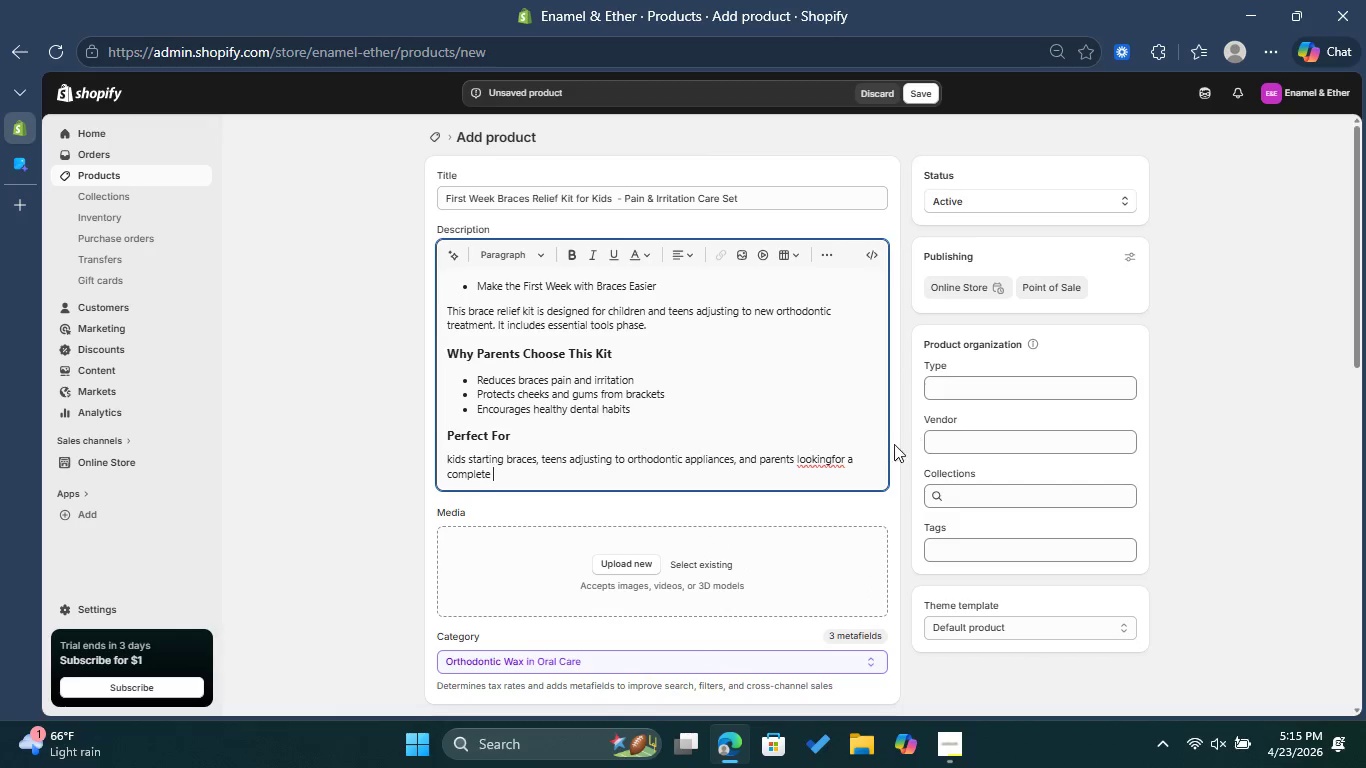 
left_click([833, 464])
 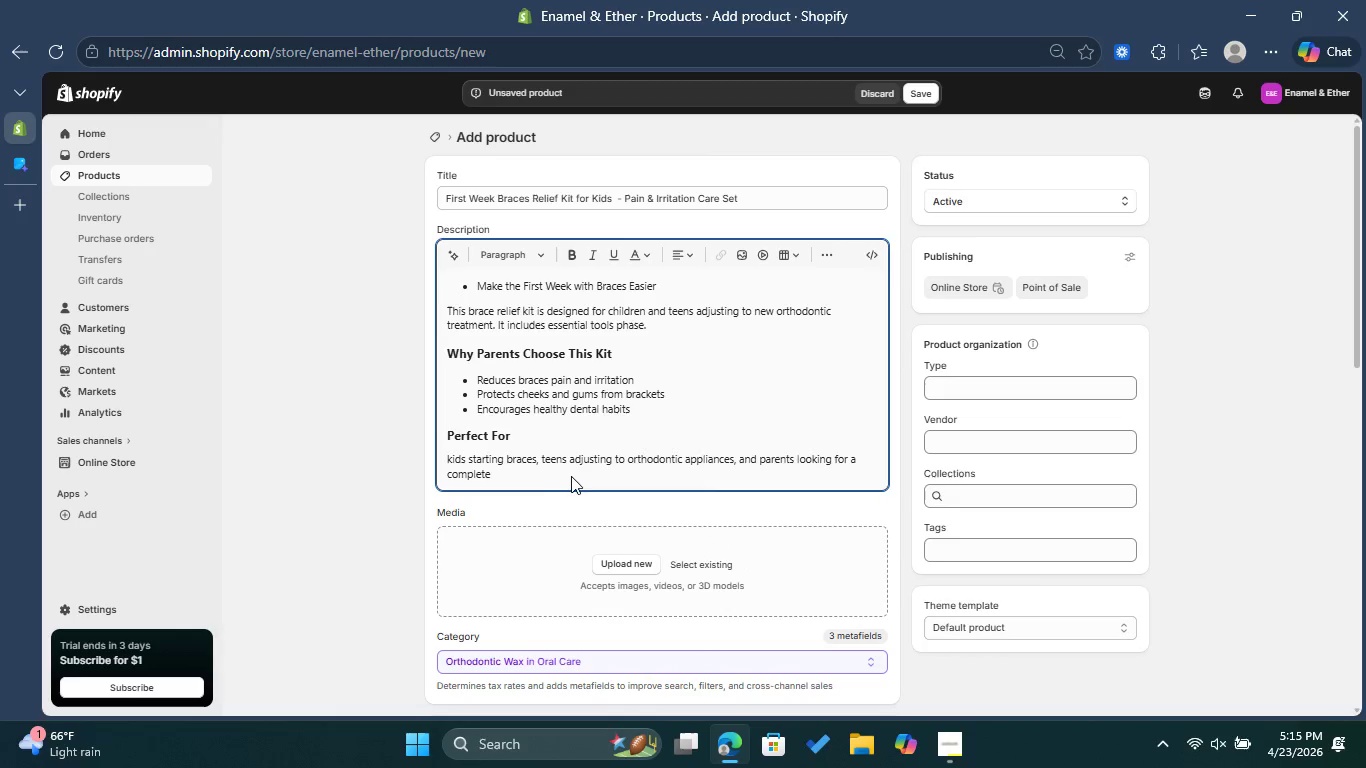 
left_click([556, 476])
 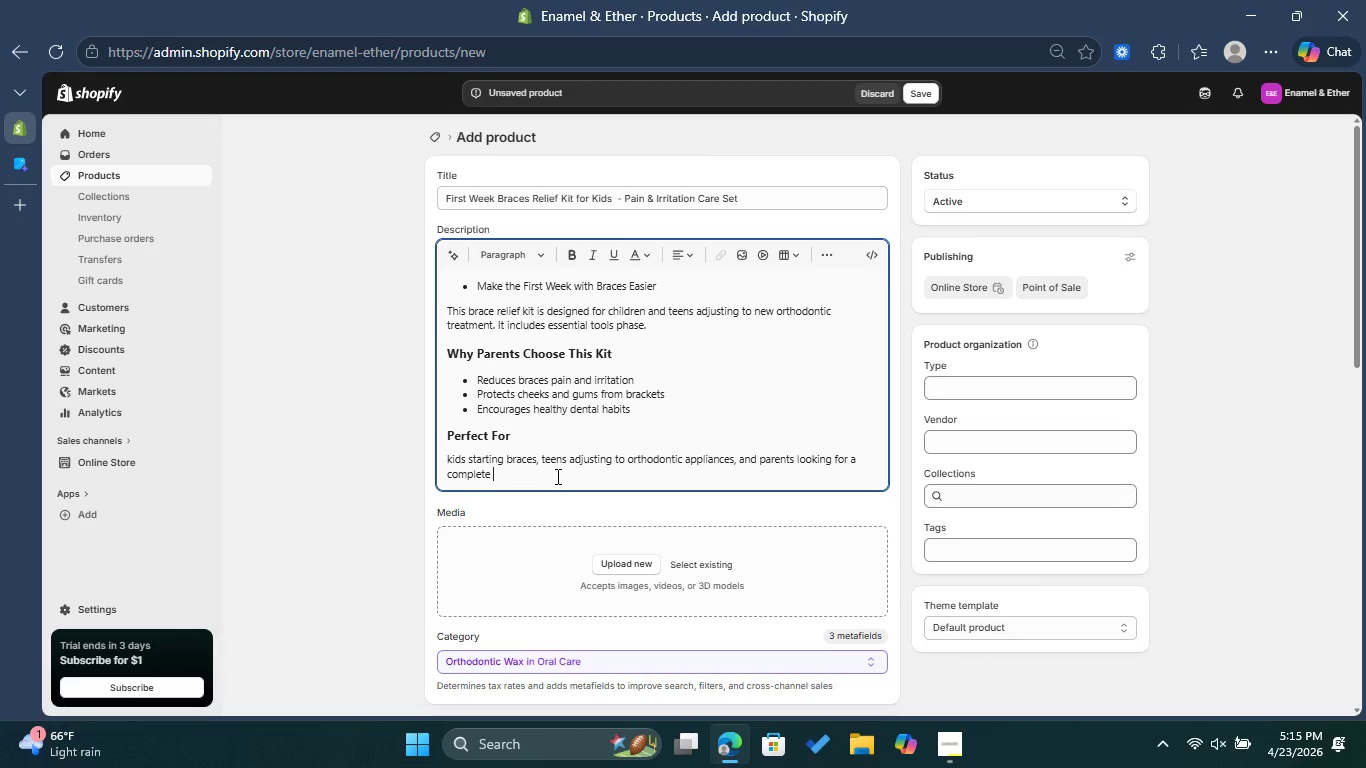 
type(braces care solution )
key(Backspace)
type(. )
 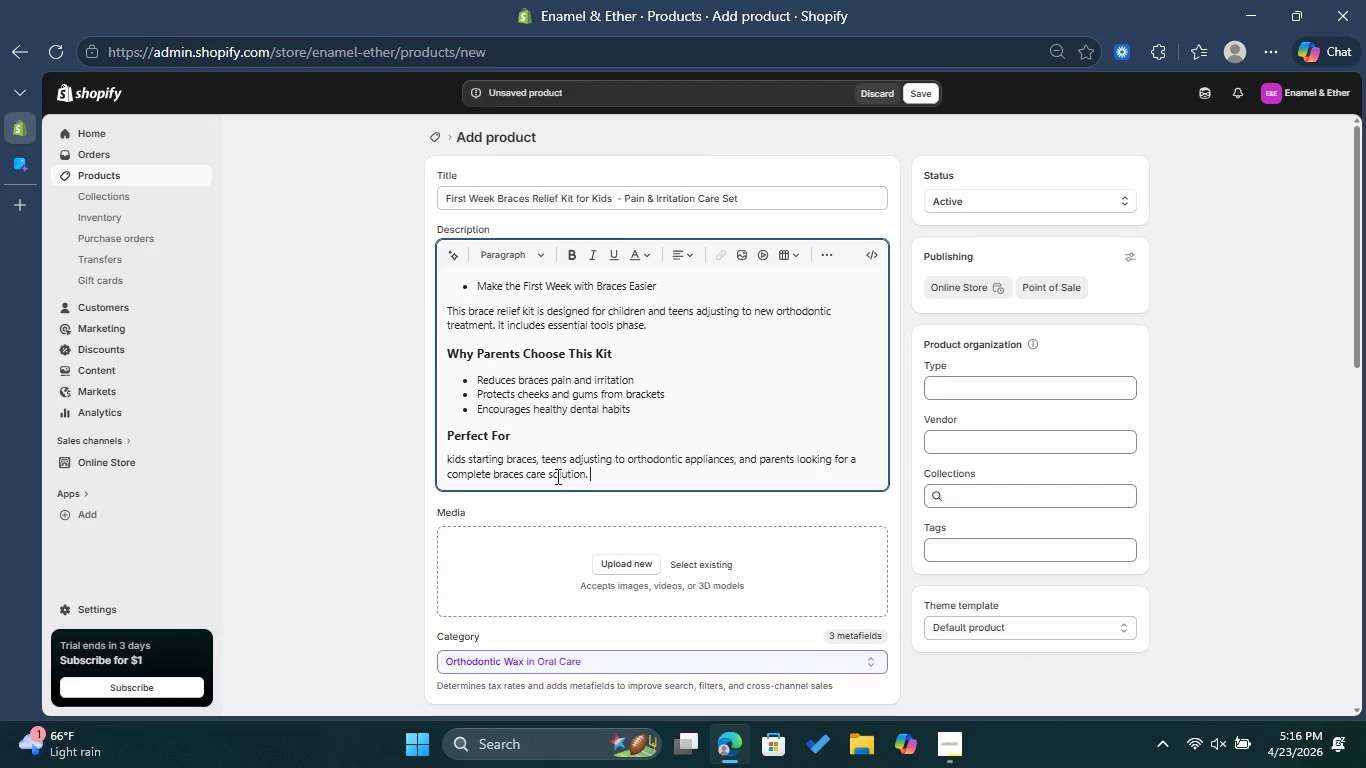 
wait(6.98)
 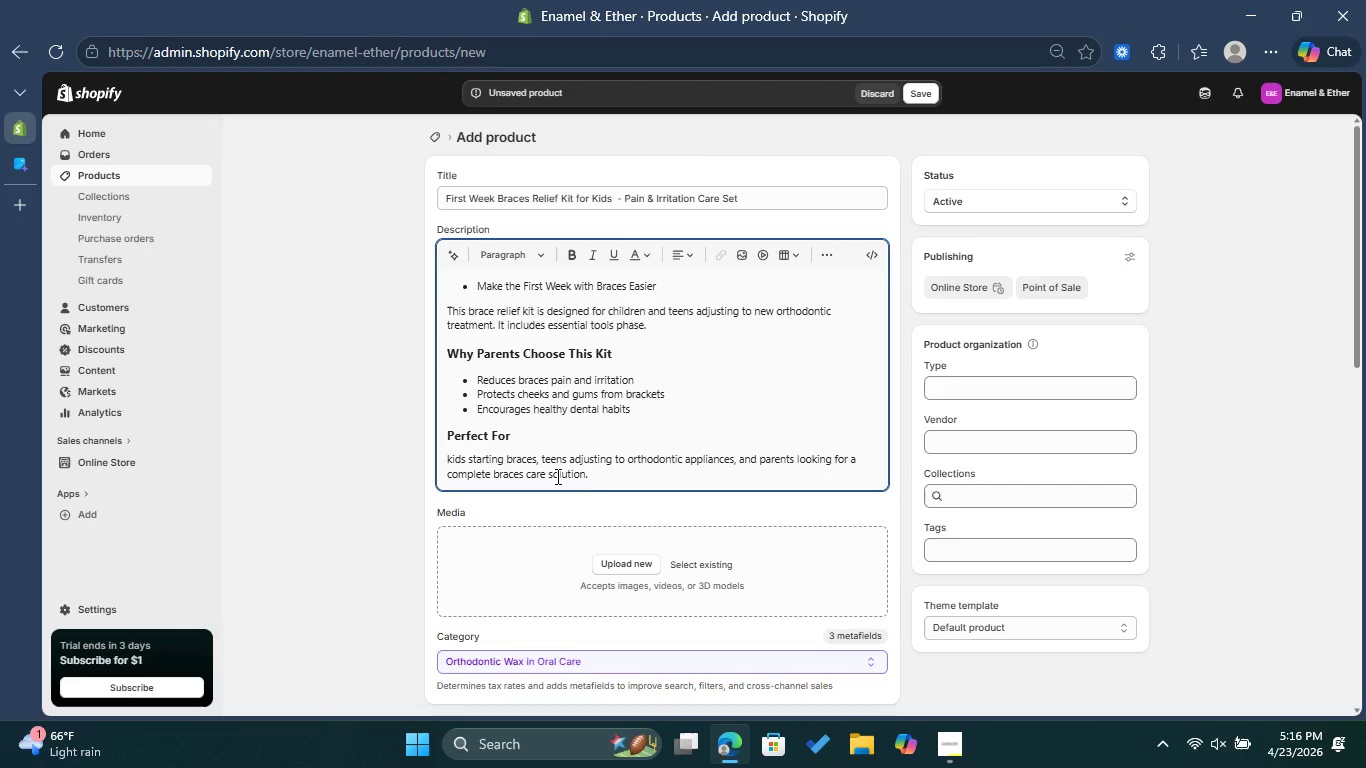 
left_click([1048, 443])
 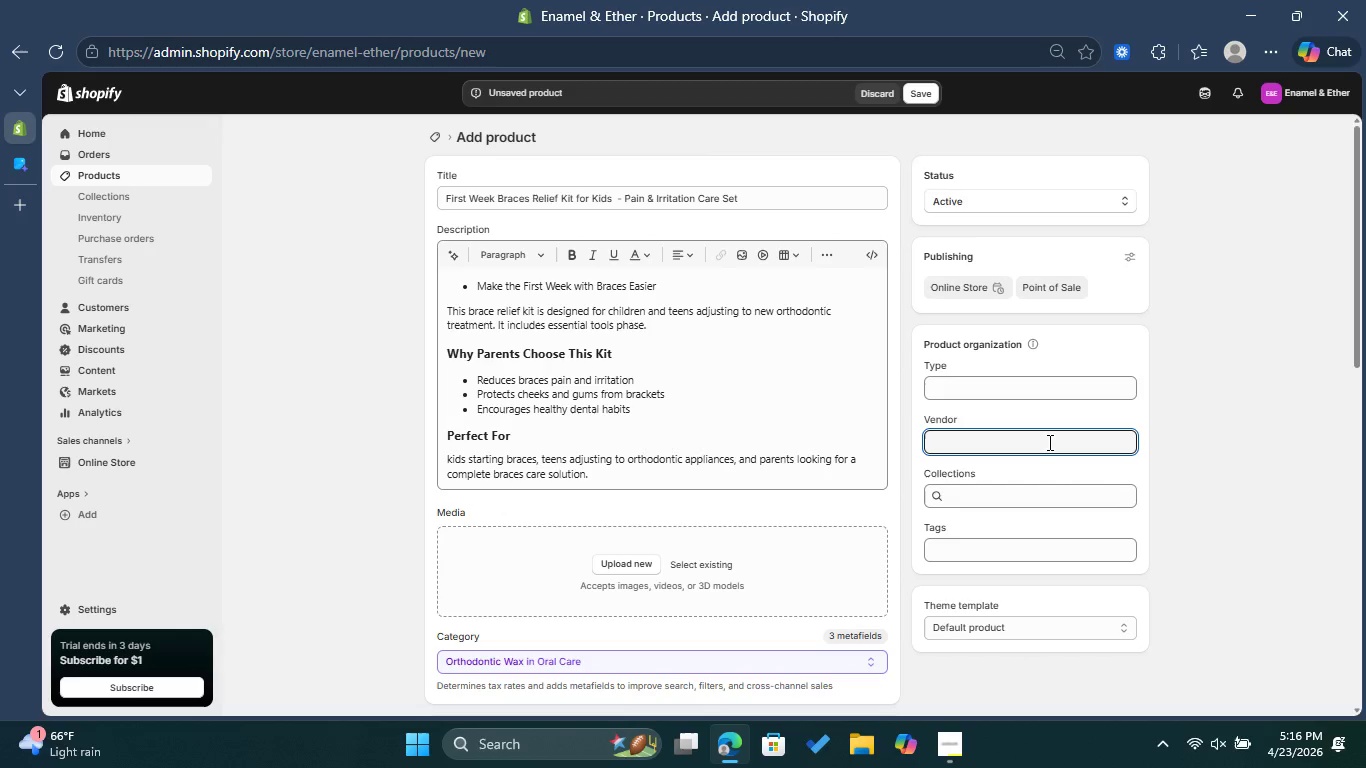 
type(Enamel & Ether )
 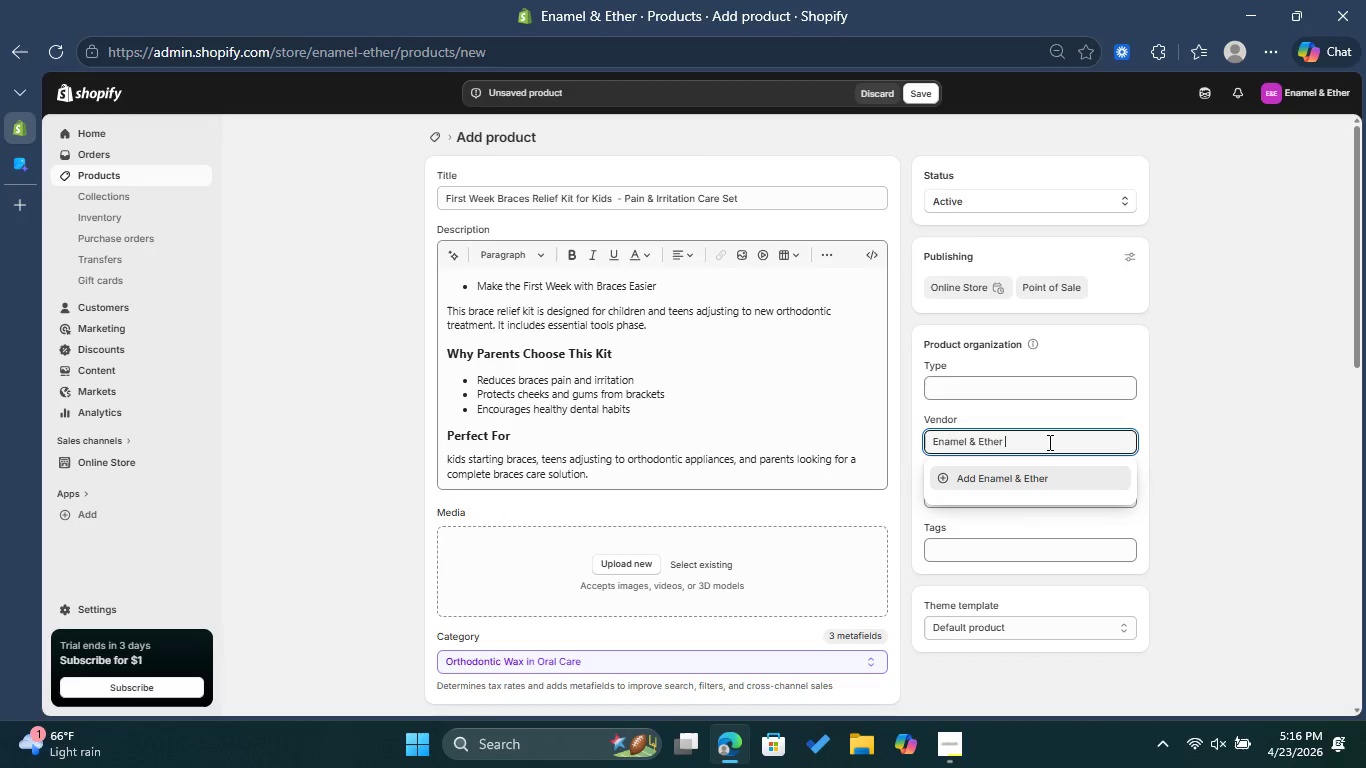 
left_click([1045, 484])
 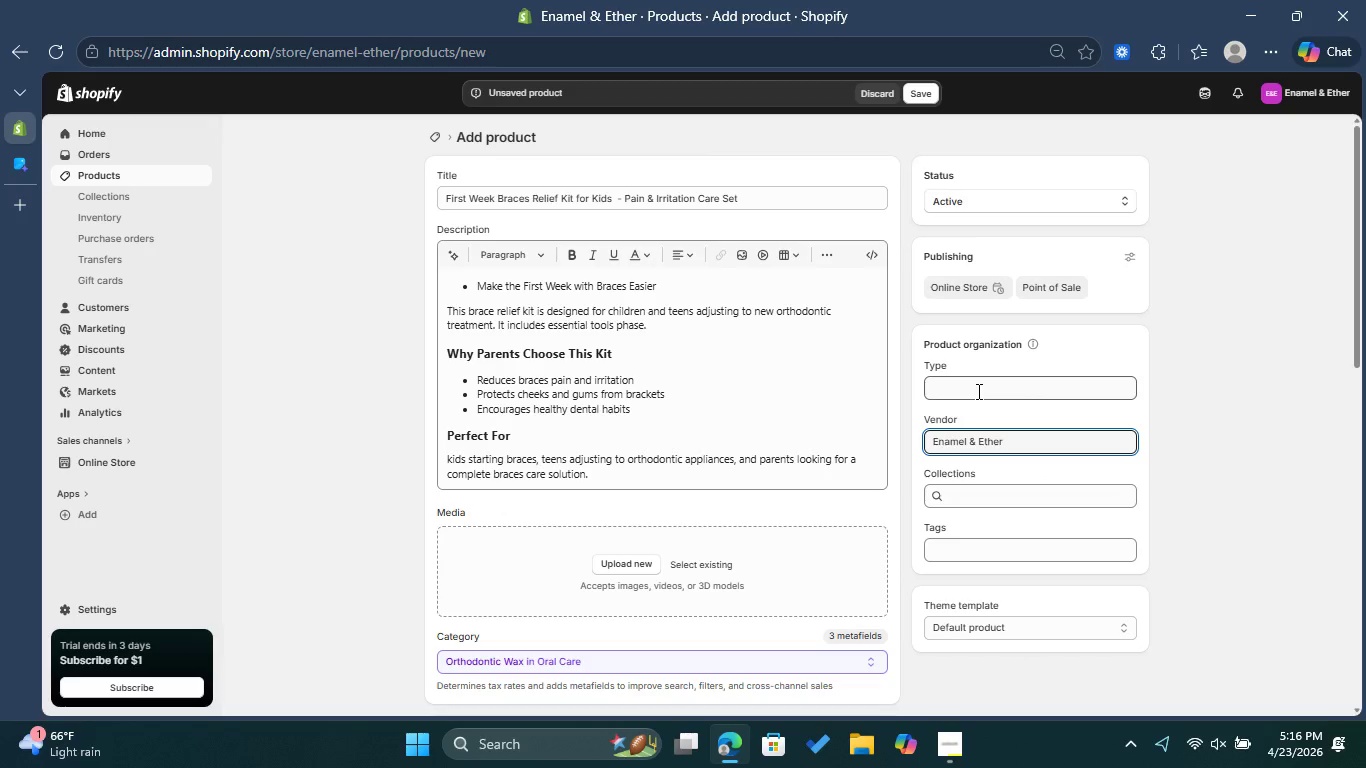 
left_click([977, 391])
 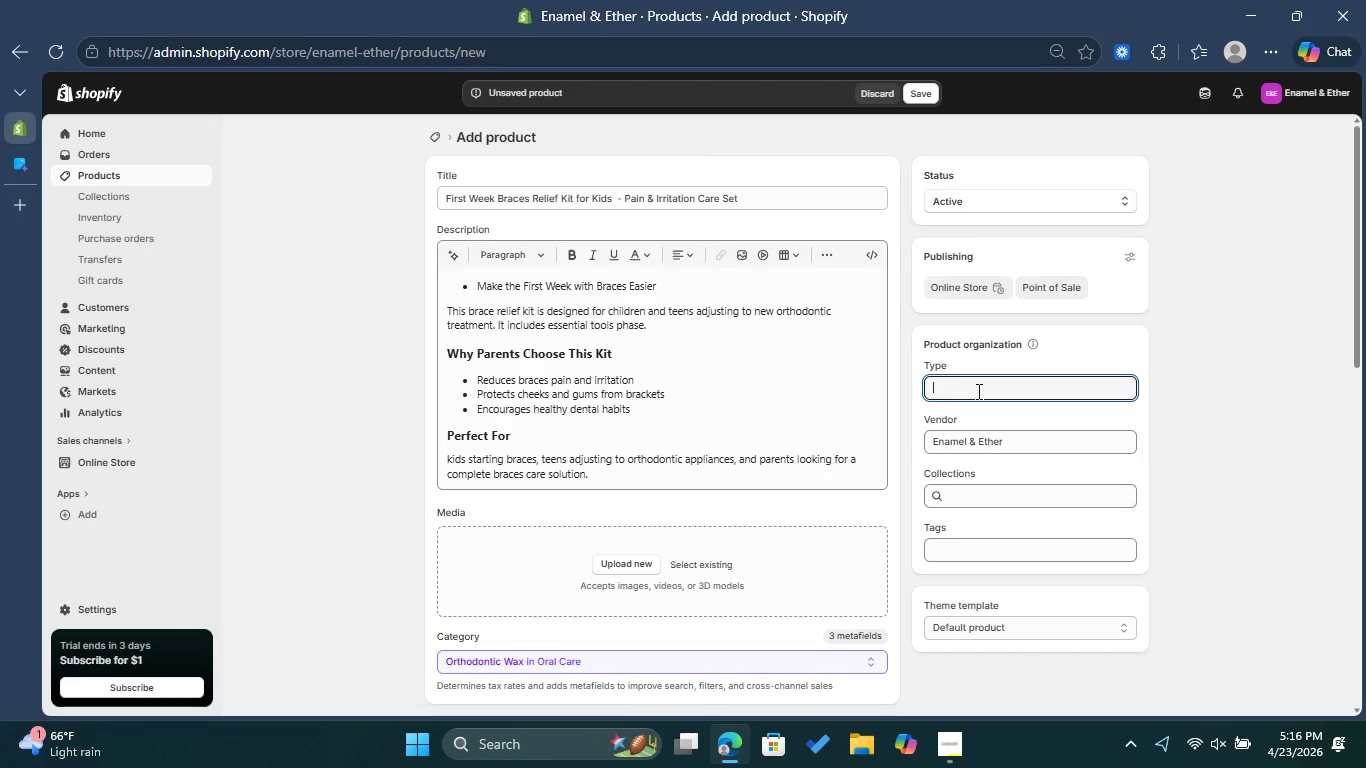 
type(Braces Care)
 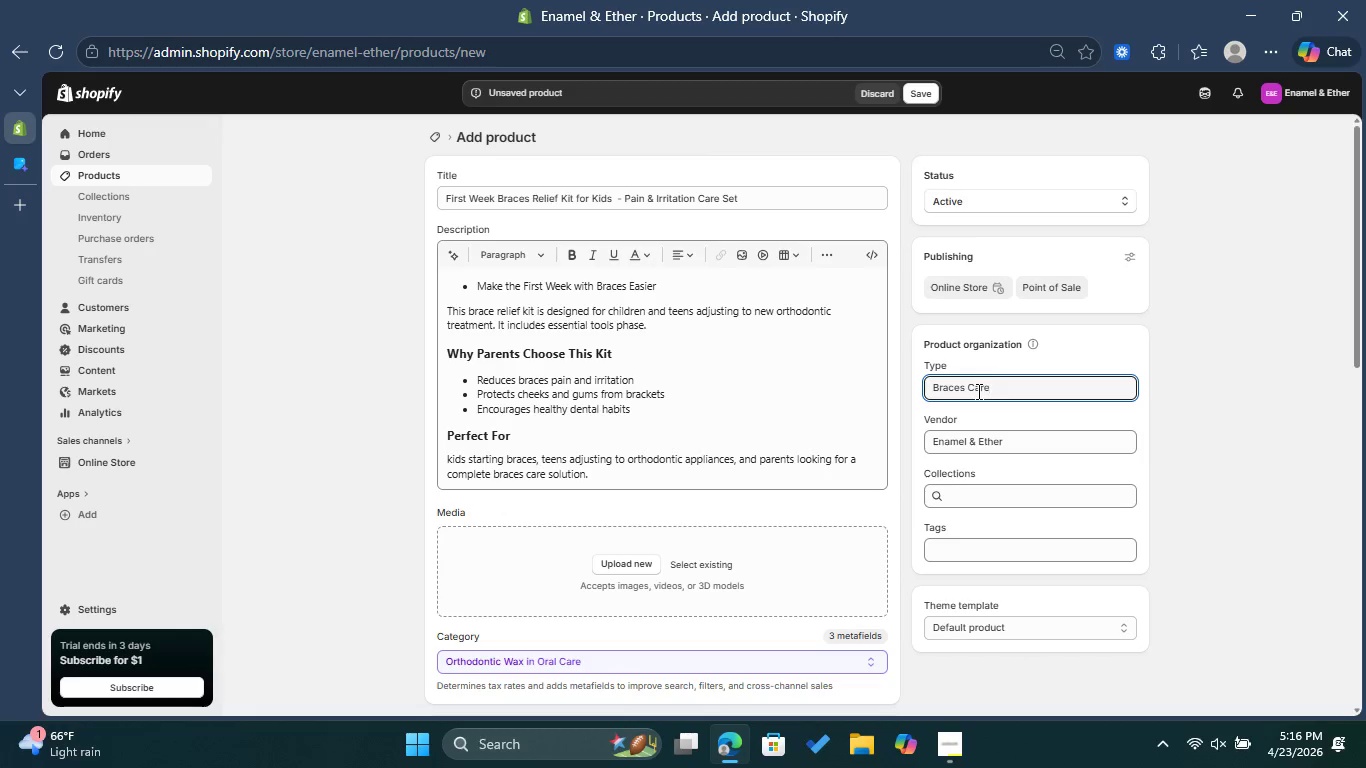 
left_click([1002, 555])
 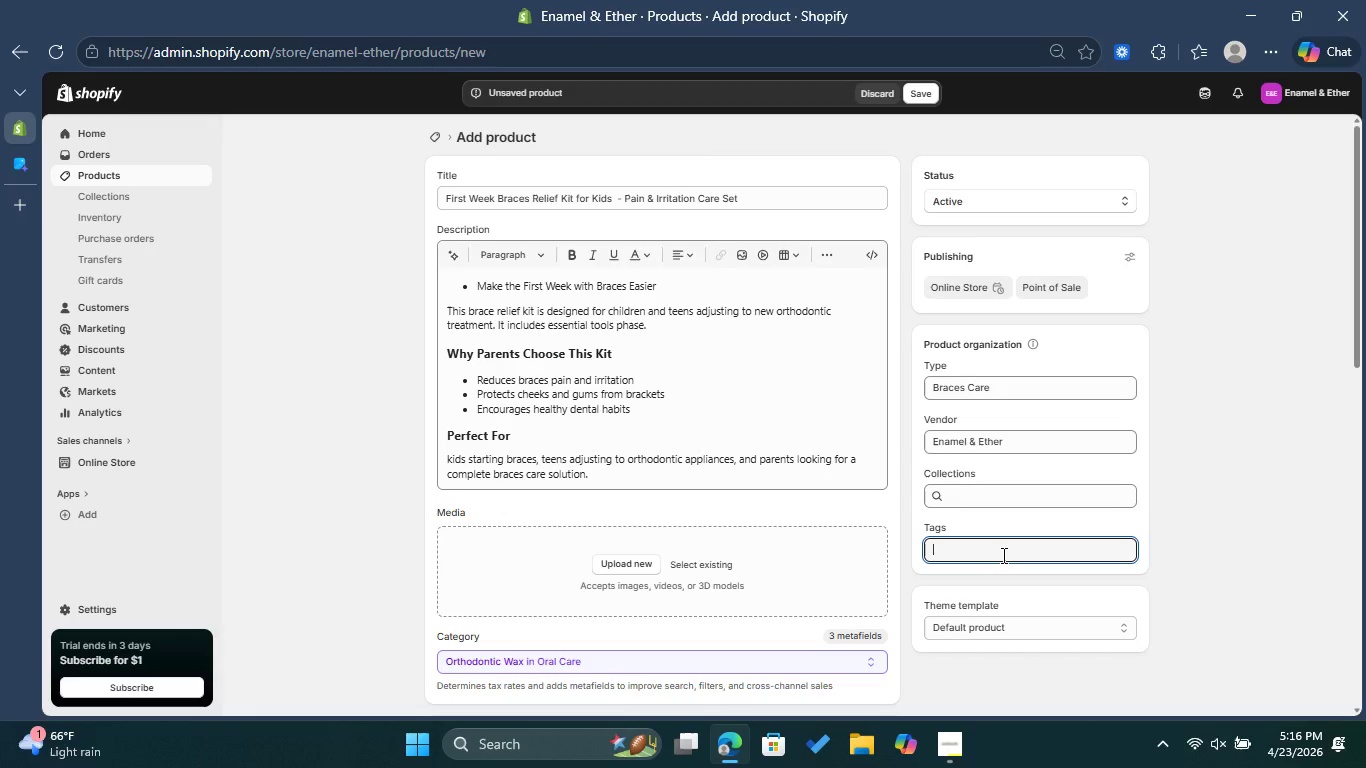 
wait(11.61)
 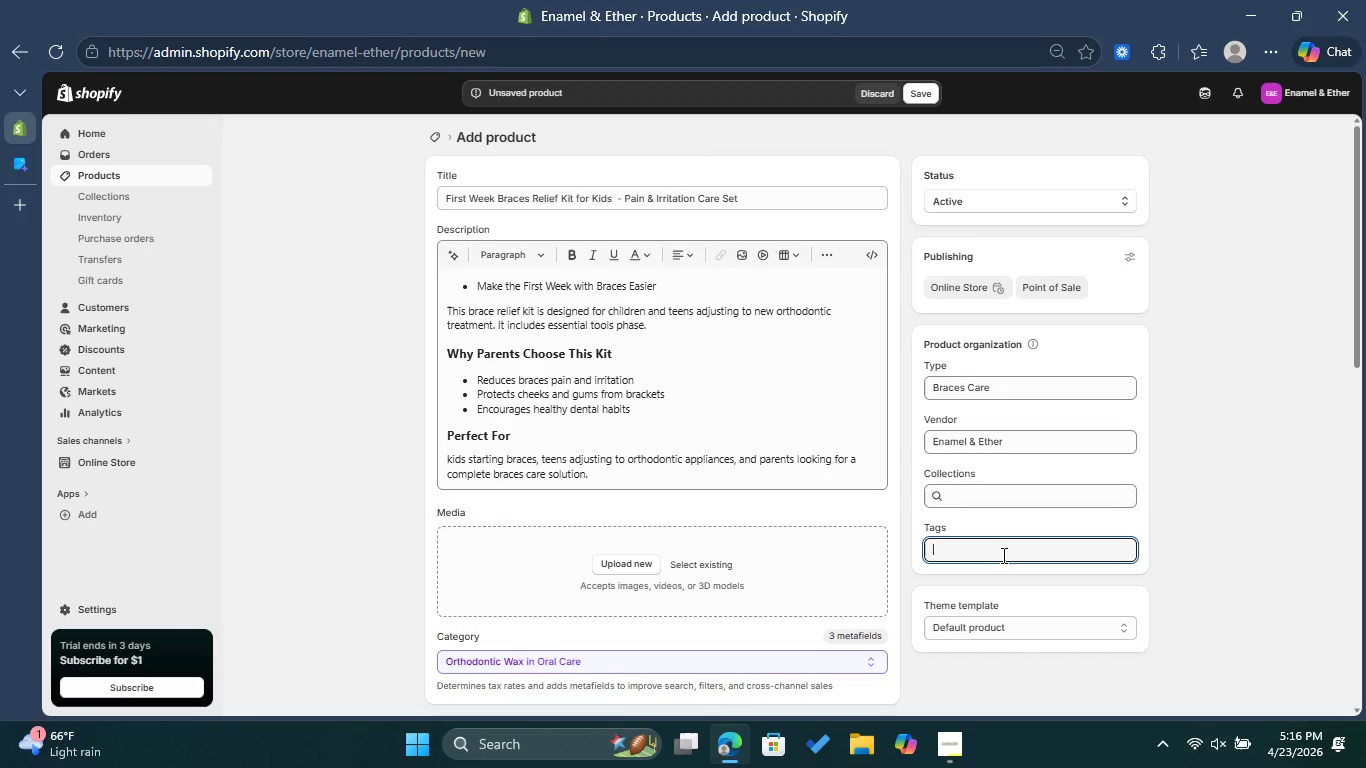 
type(Braces Care)
 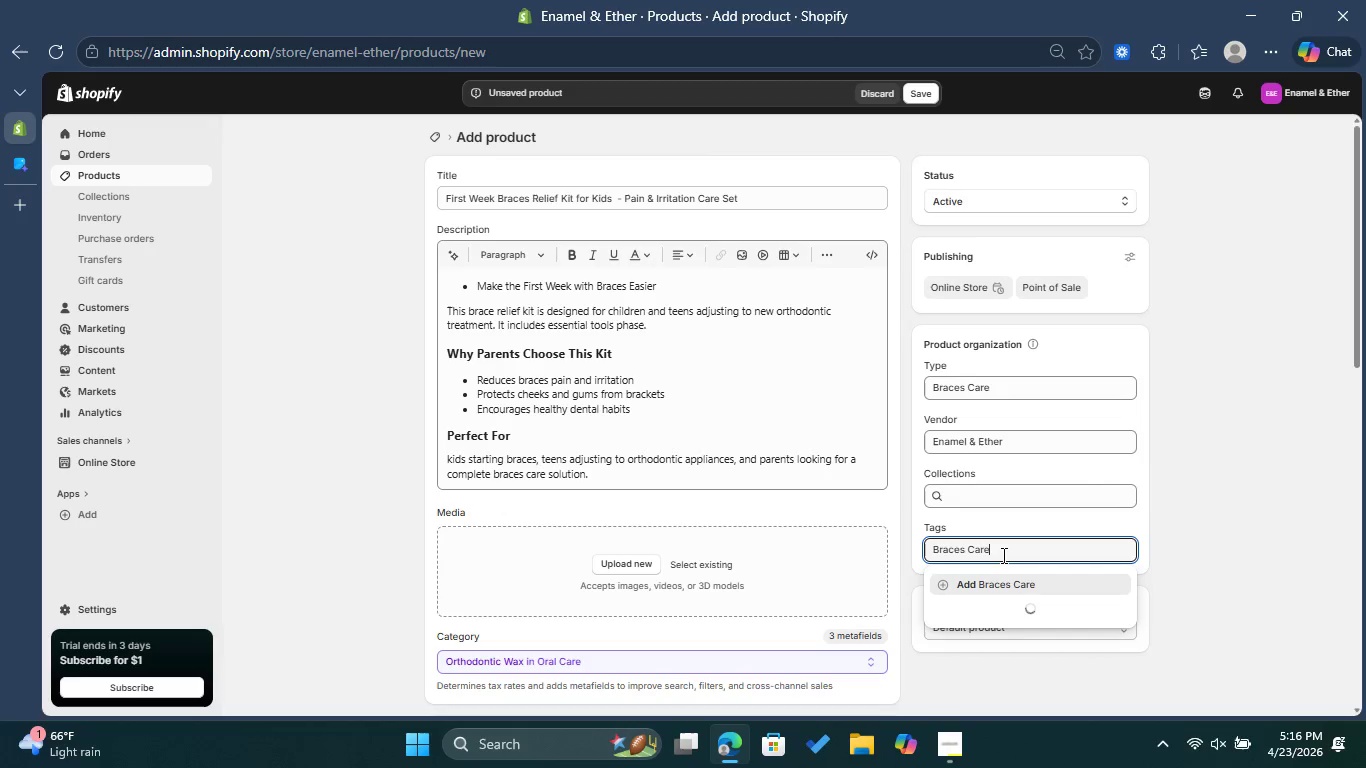 
left_click([1011, 584])
 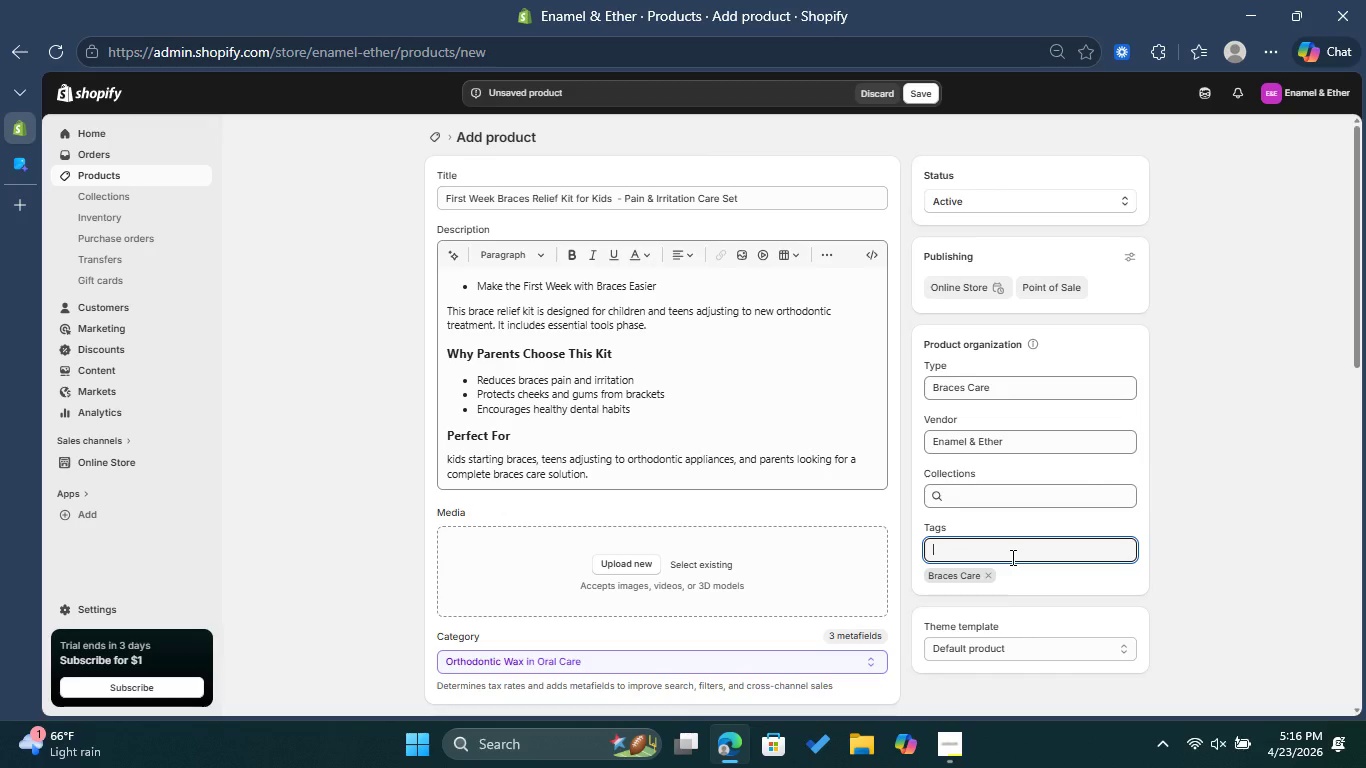 
type(Kids Dental)
 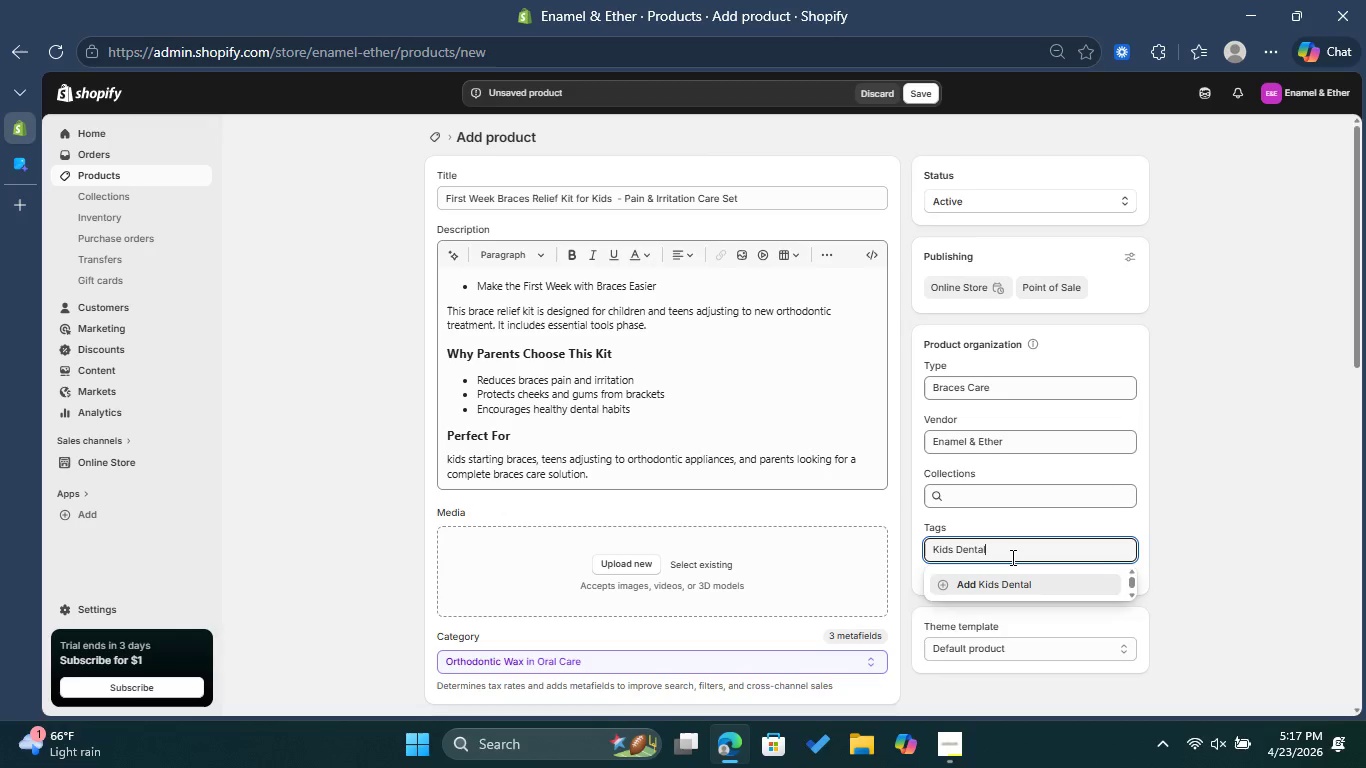 
left_click([1011, 588])
 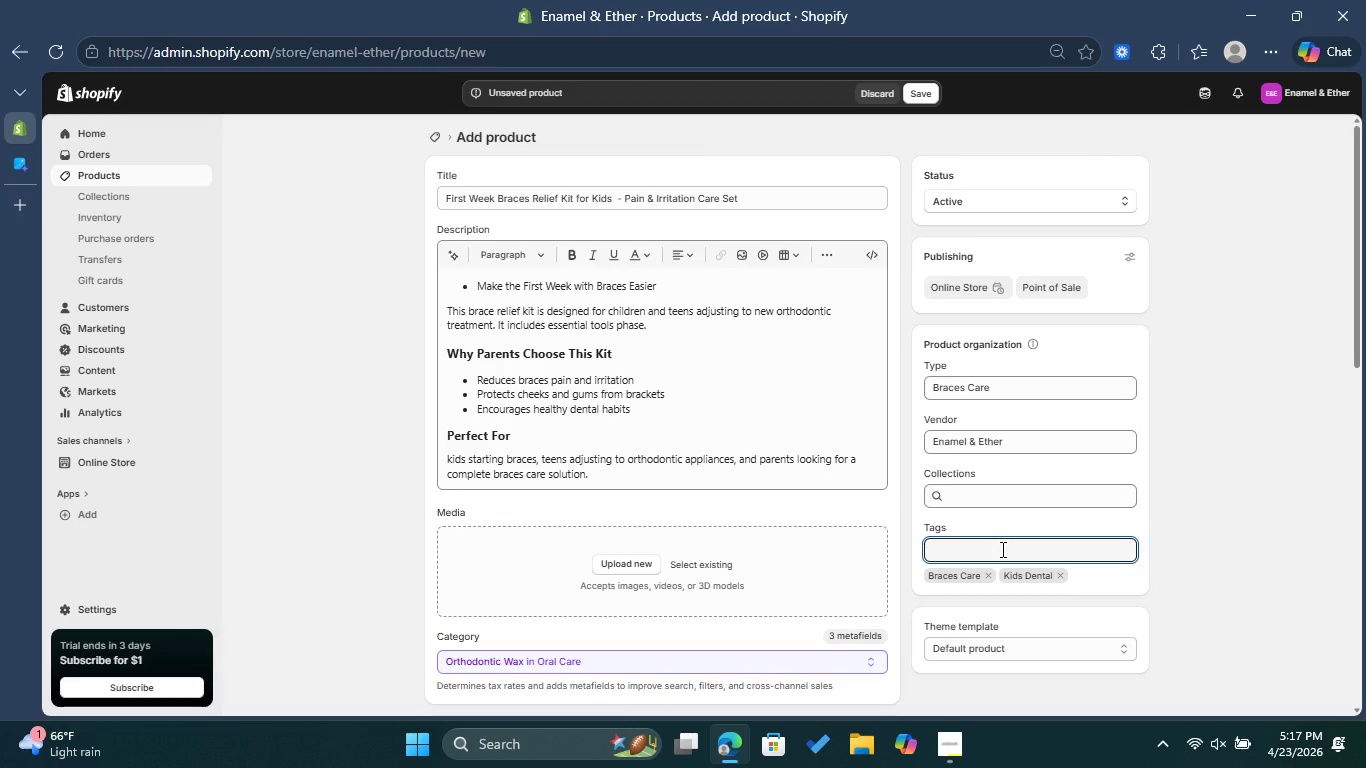 
type(Orthodontic Kit)
 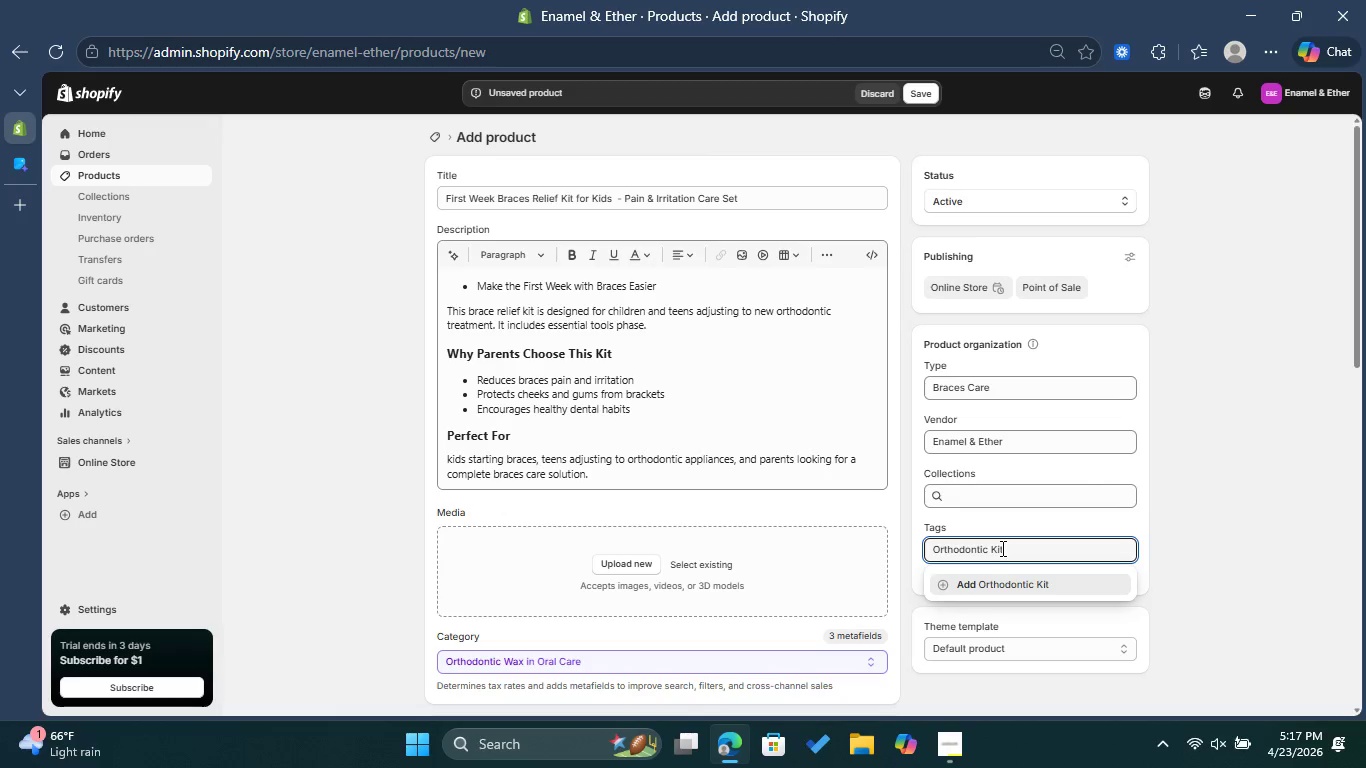 
left_click([1024, 591])
 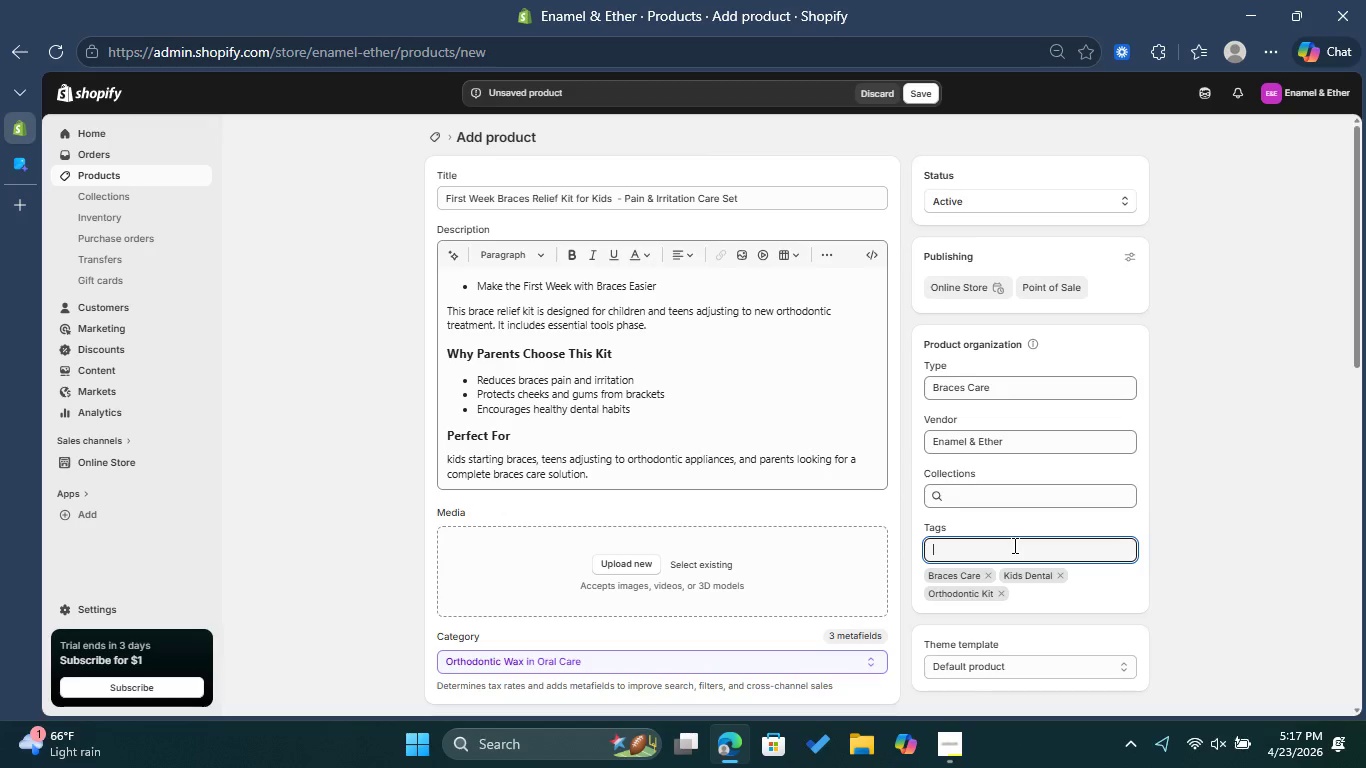 
type(Pain Rel)
 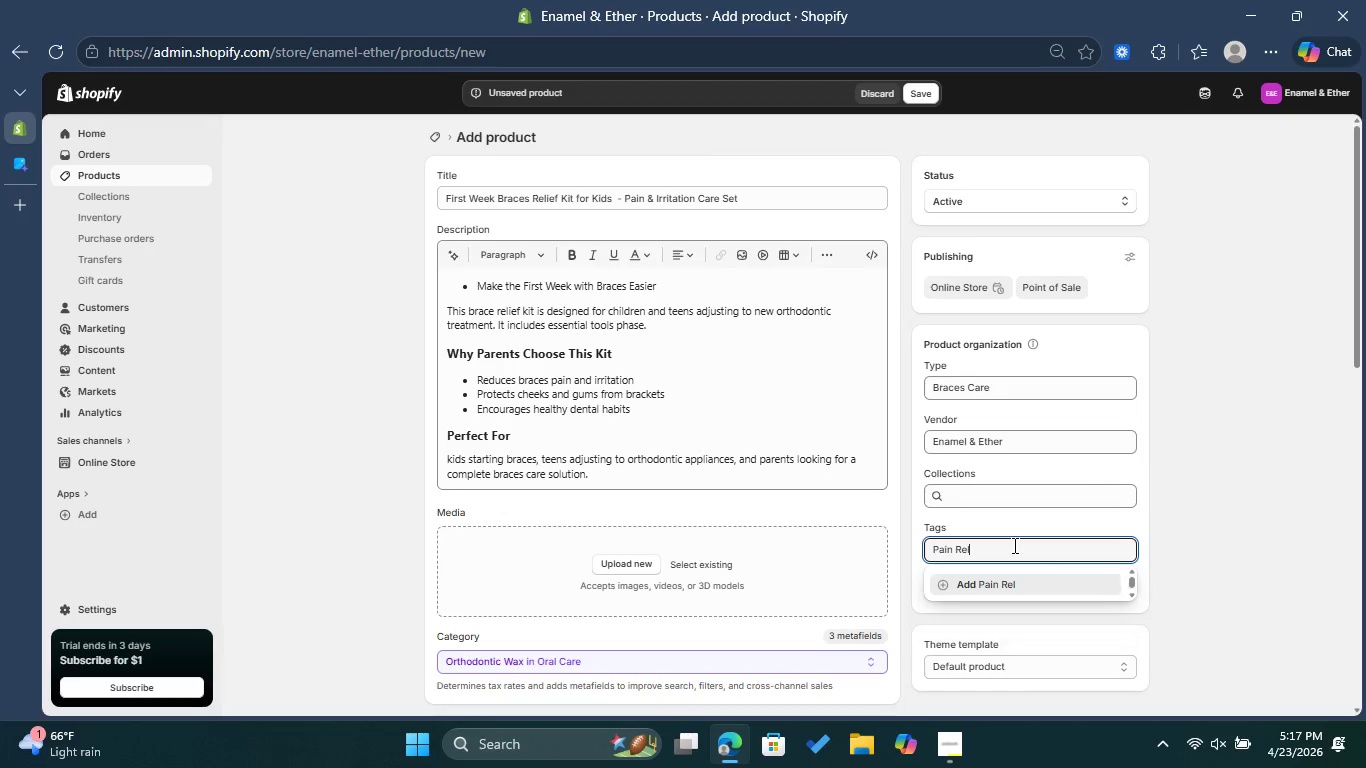 
type(ief )
 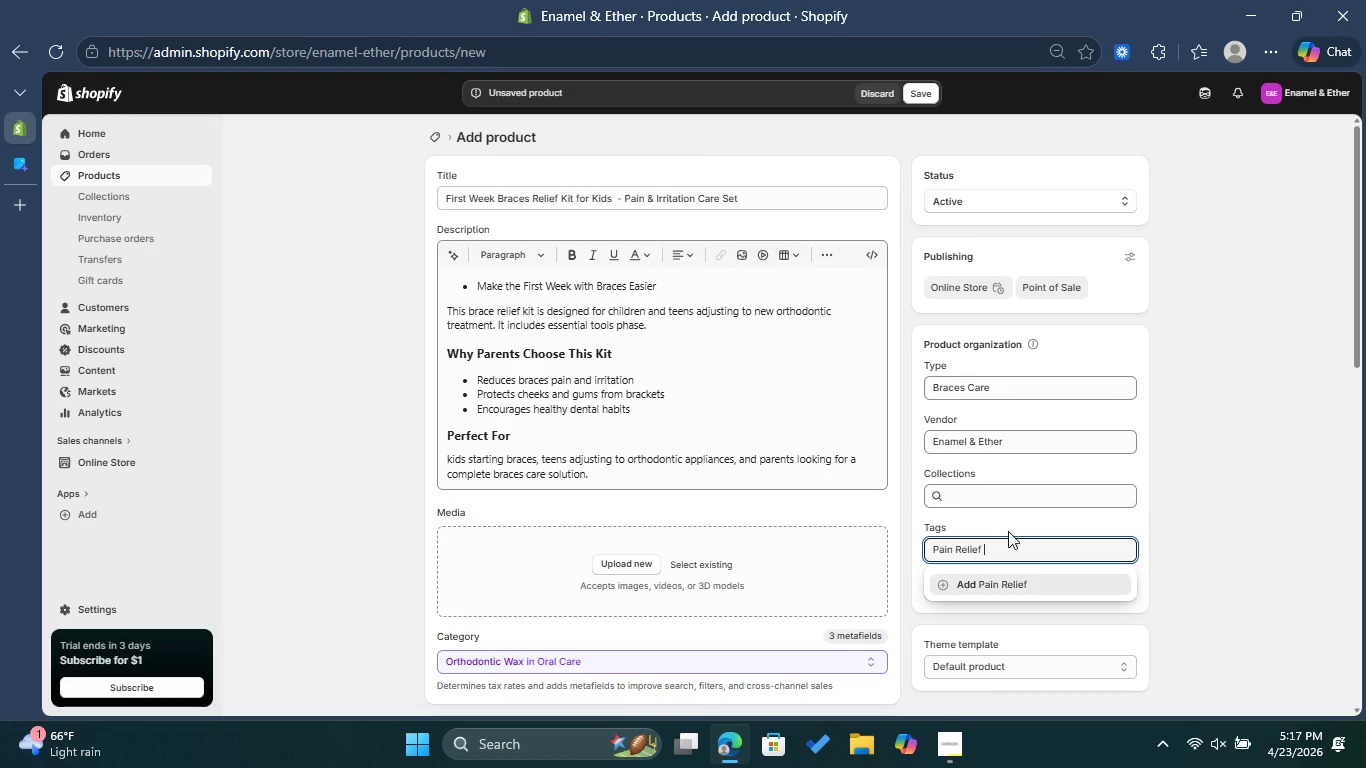 
left_click([999, 584])
 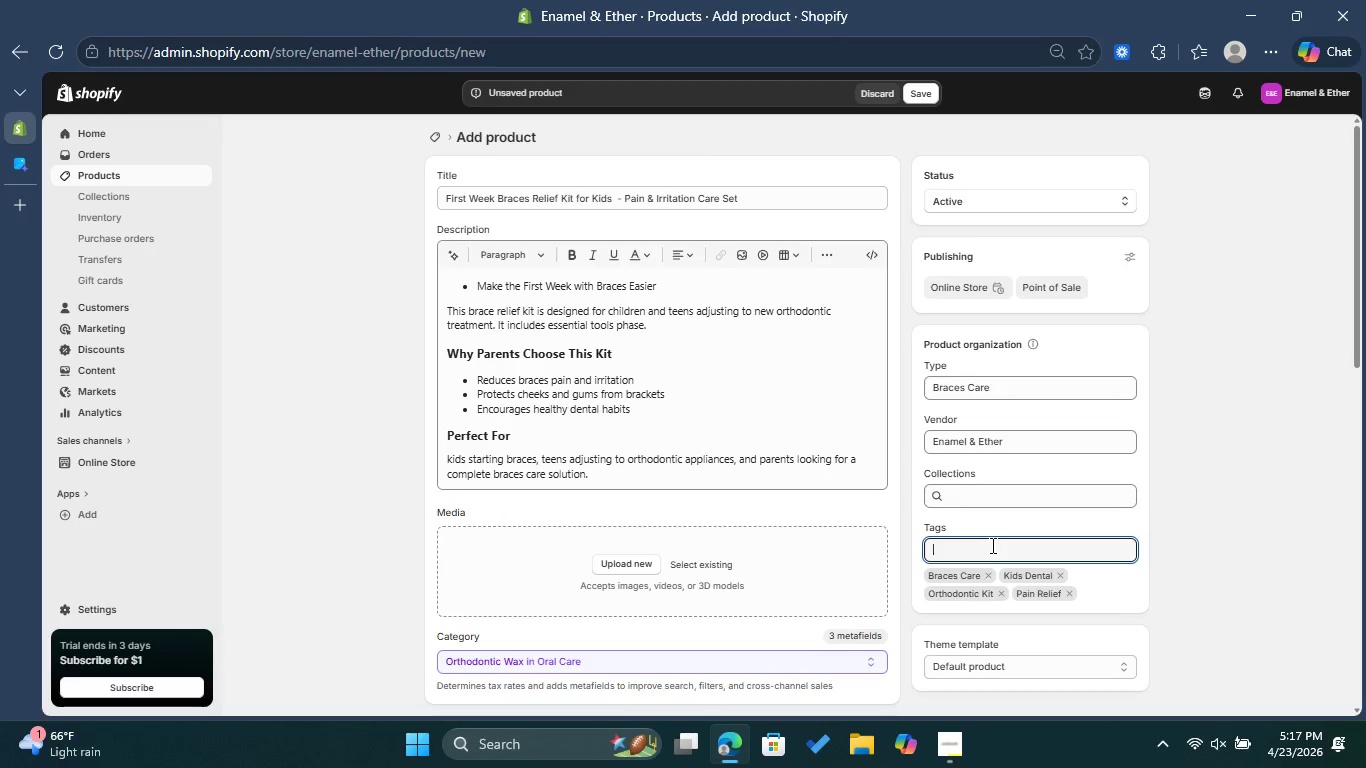 
type(Collection Brace )
key(Backspace)
type(s Care kit)
key(Backspace)
key(Backspace)
key(Backspace)
type(Kits)
 